 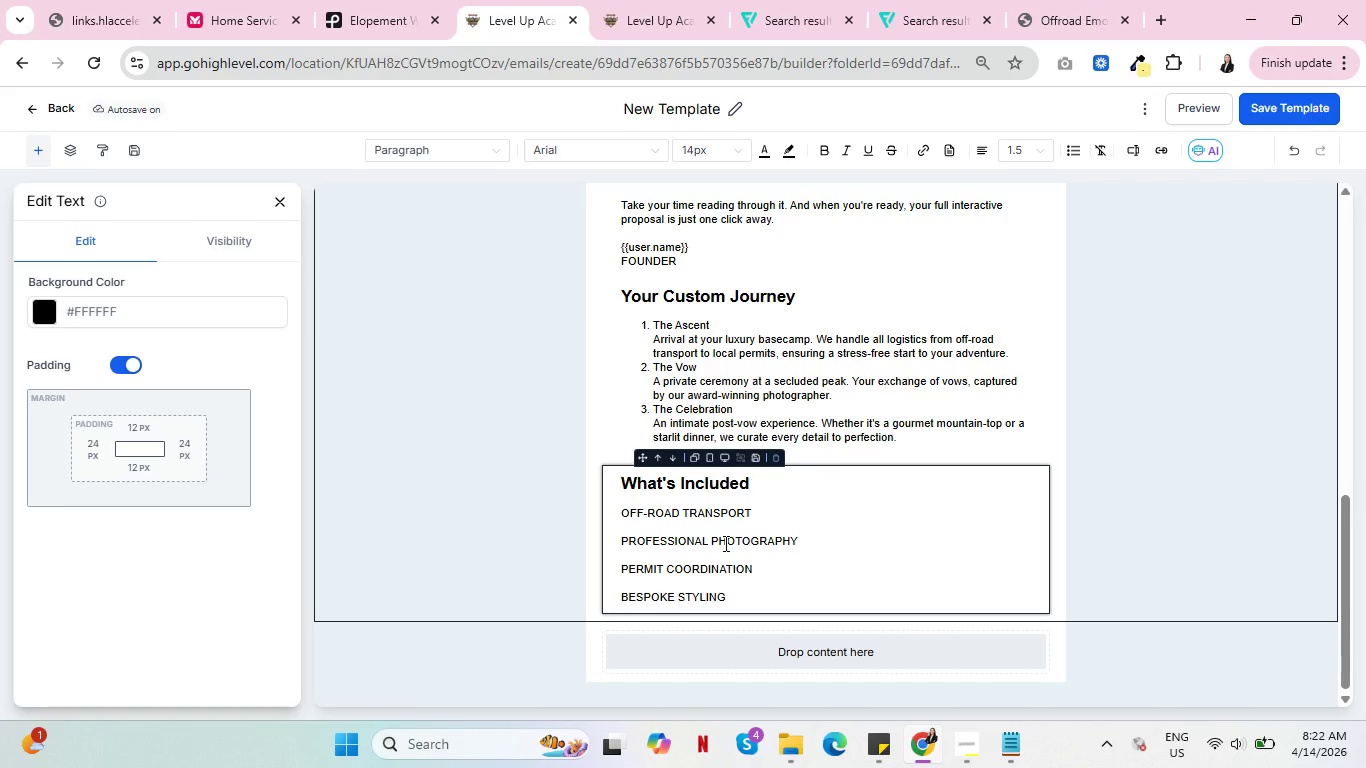 
double_click([287, 198])
 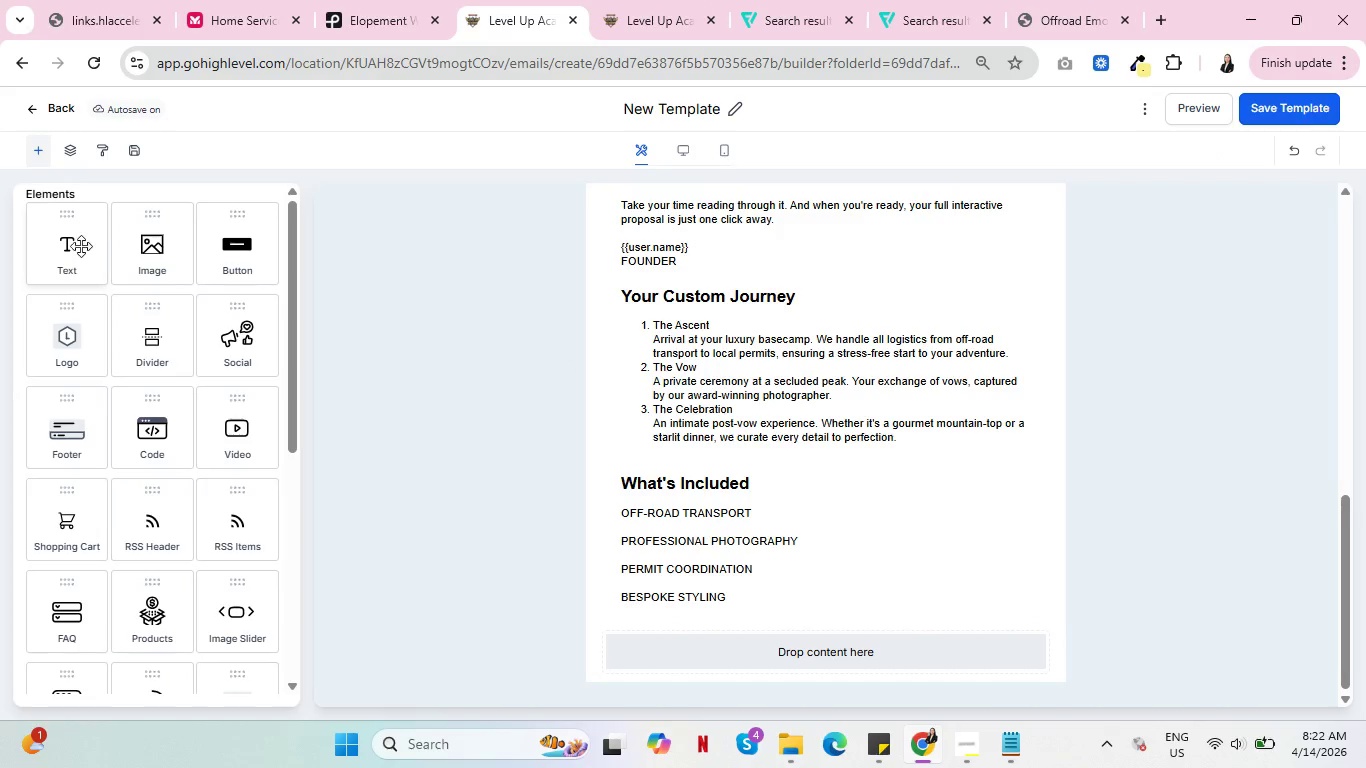 
left_click_drag(start_coordinate=[72, 245], to_coordinate=[687, 470])
 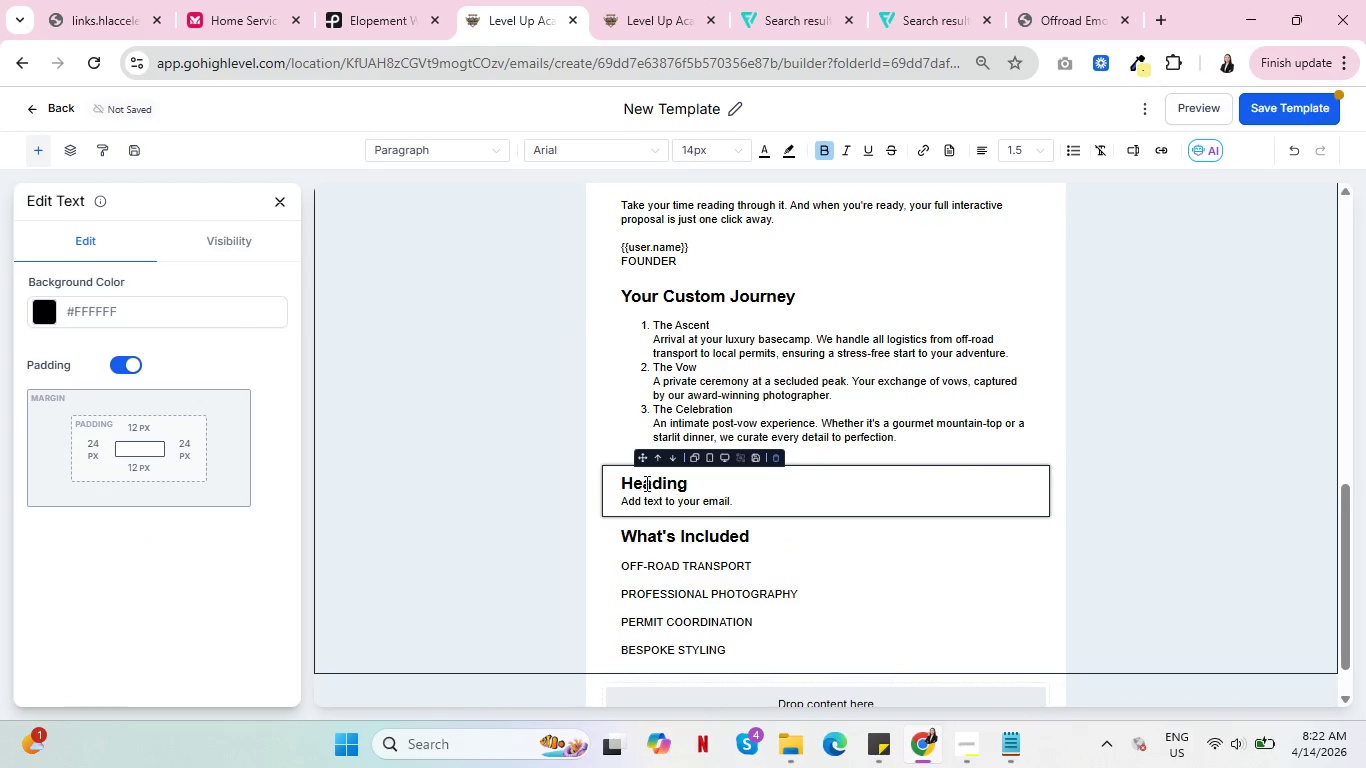 
double_click([658, 483])
 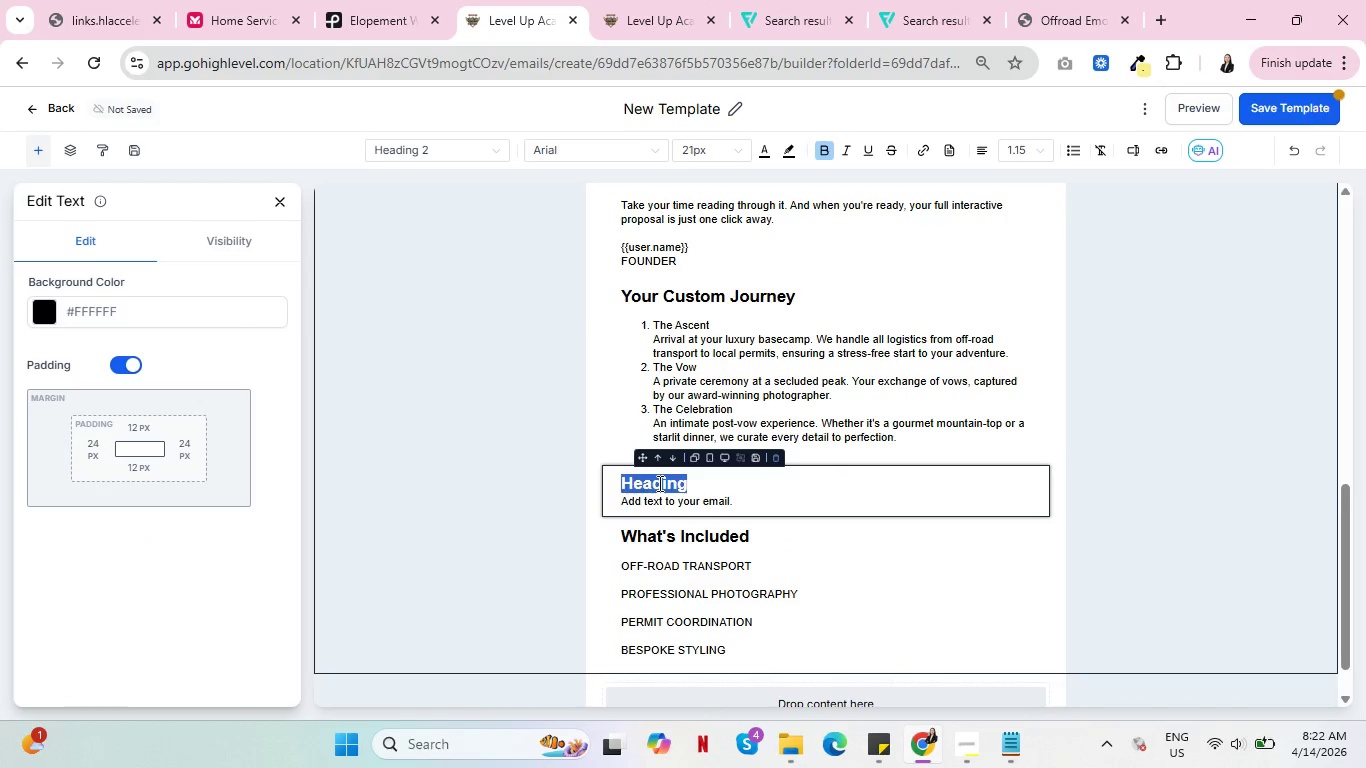 
key(Backspace)
 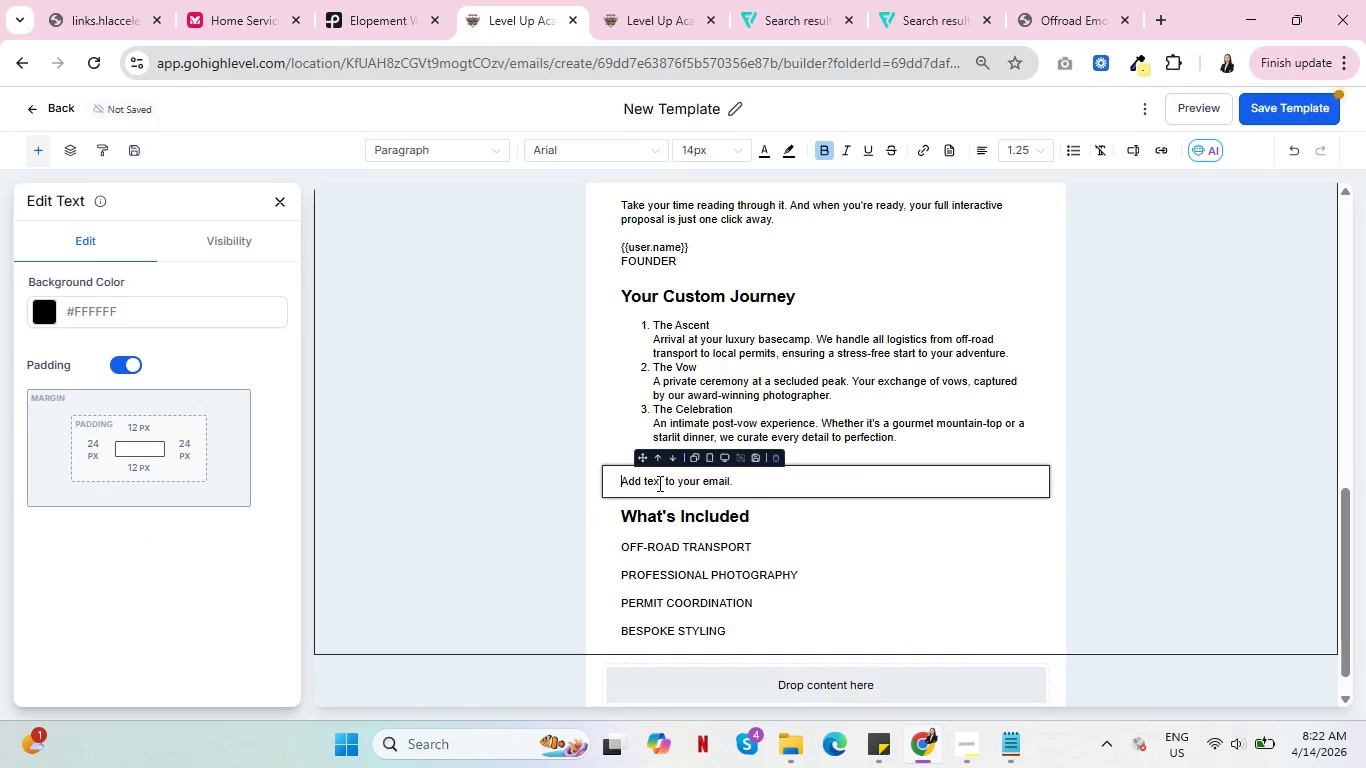 
key(Delete)
 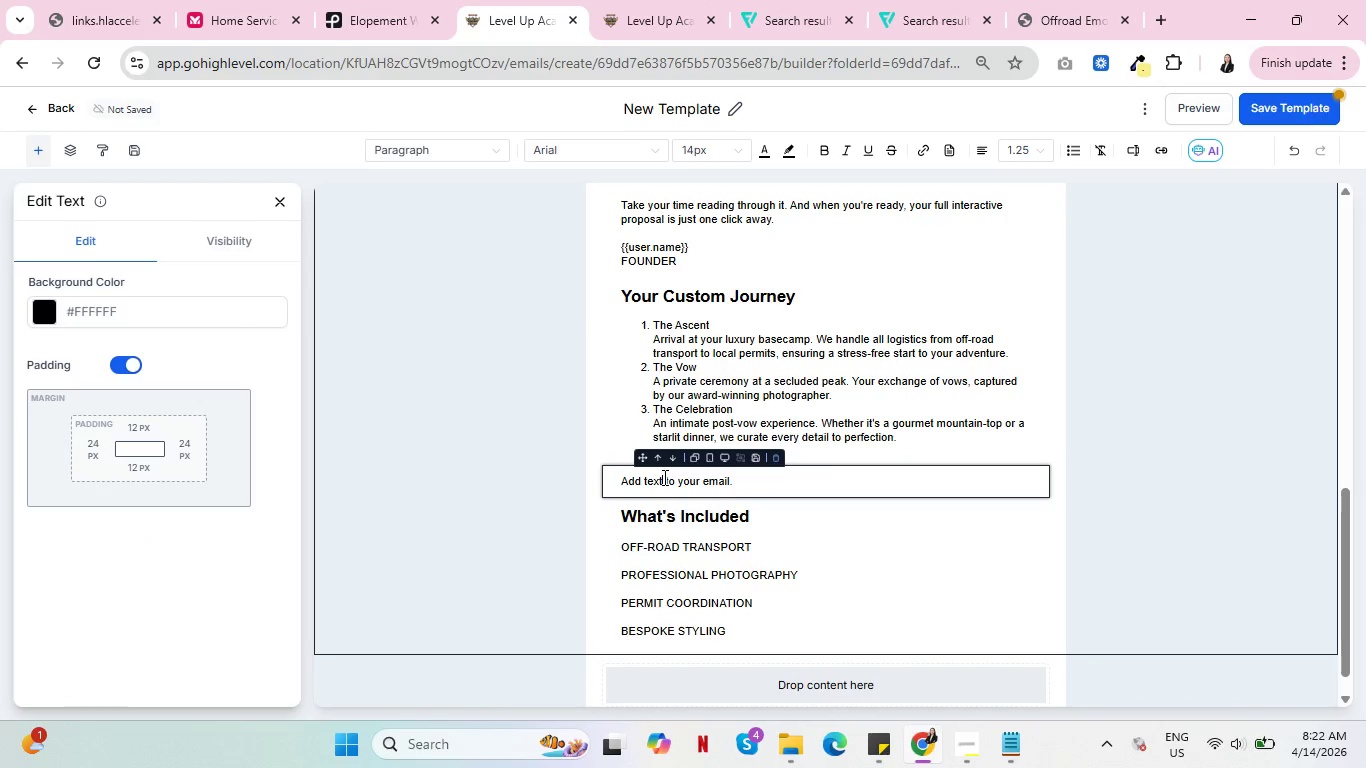 
double_click([663, 477])
 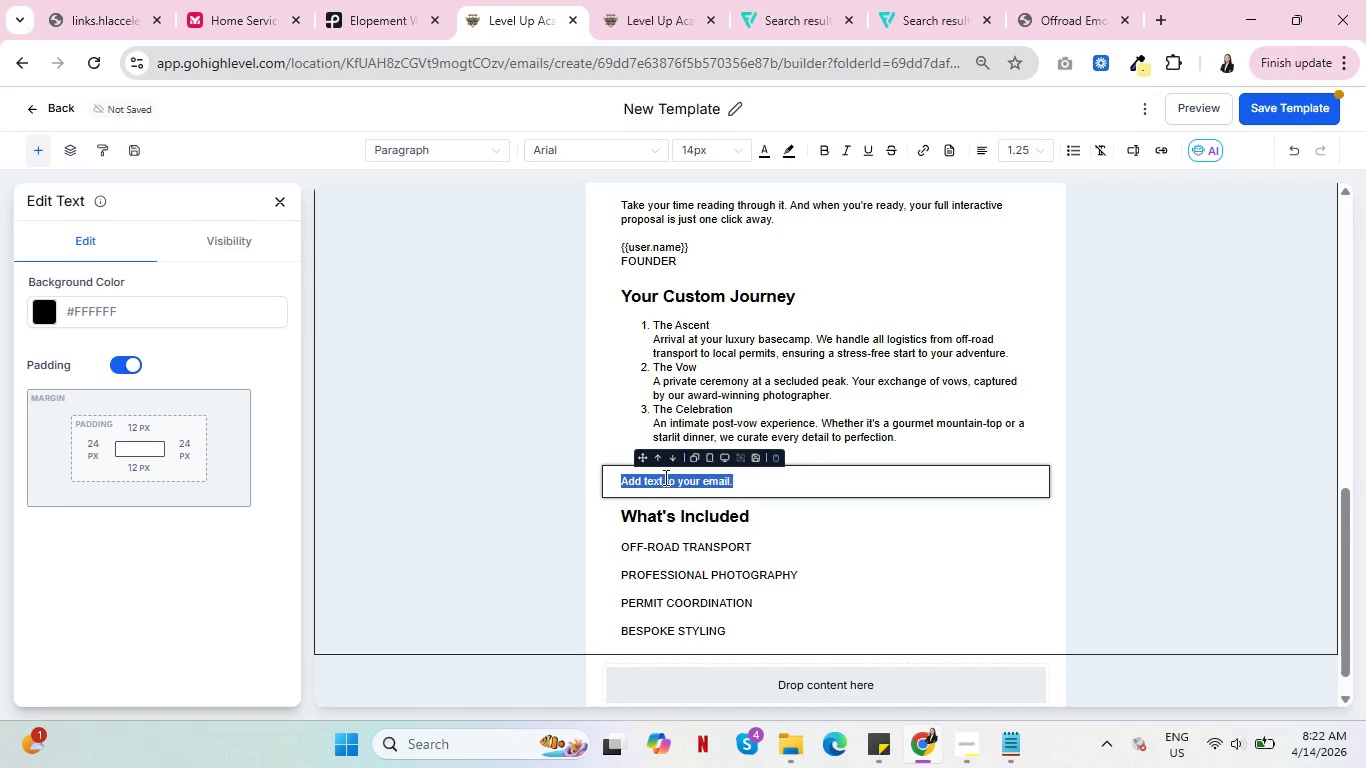 
type(CURATED FOR YOU)
 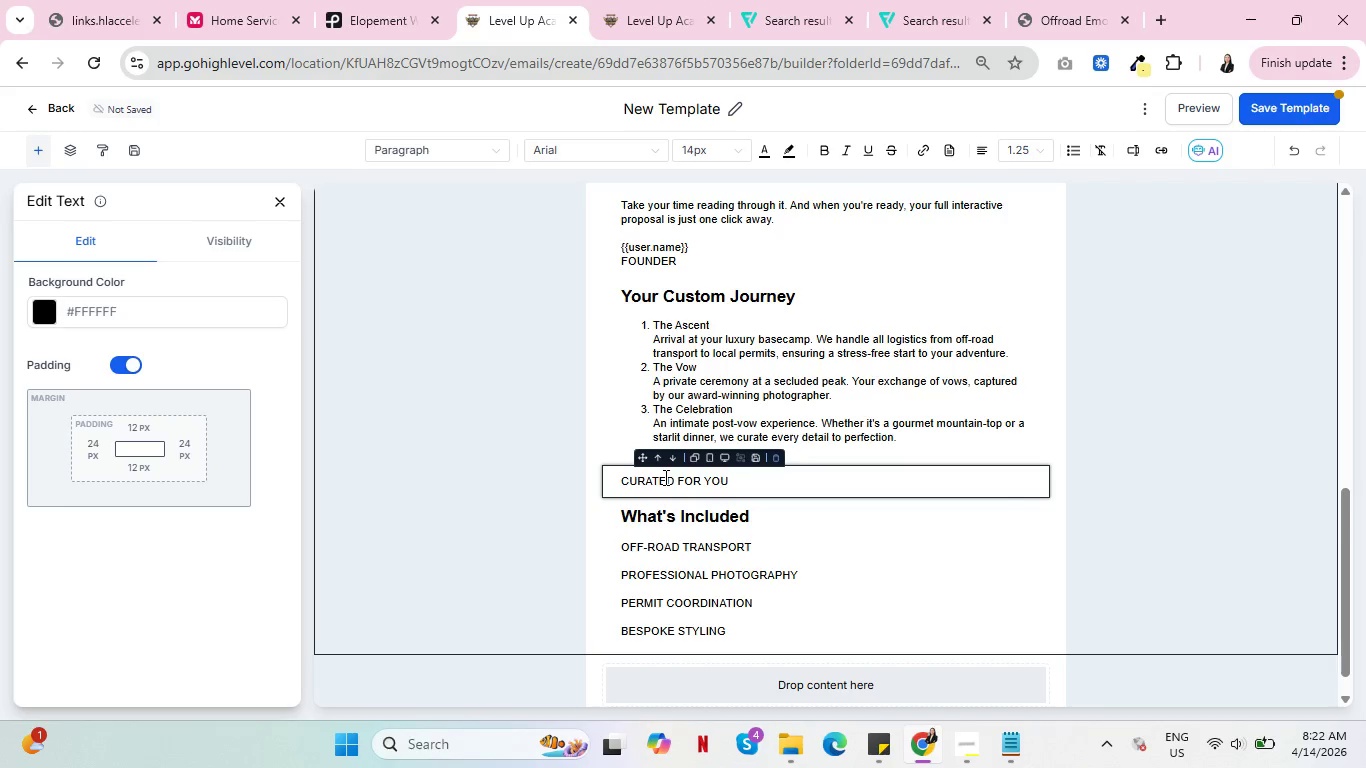 
left_click([772, 517])
 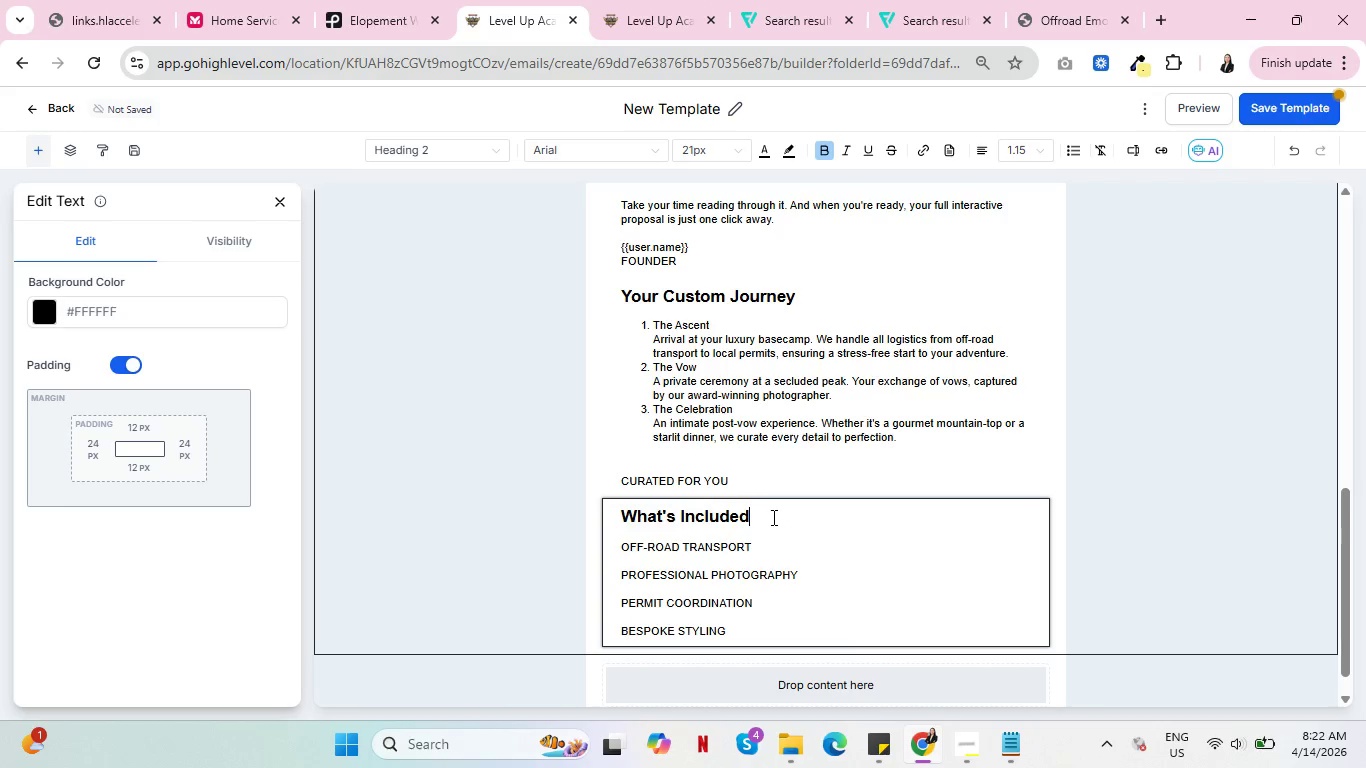 
type( in O)
key(Backspace)
type(Your PAcka)
key(Backspace)
key(Backspace)
key(Backspace)
key(Backspace)
type(ackage)
 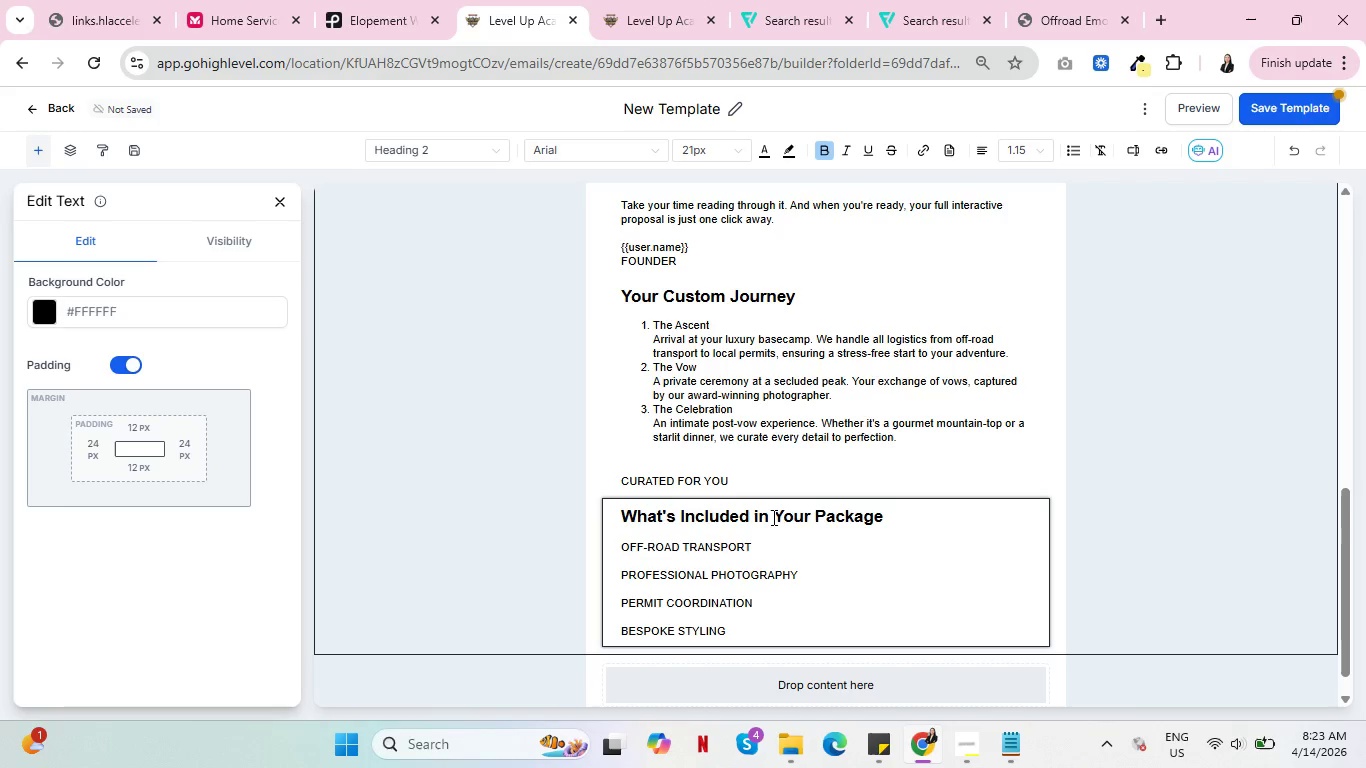 
left_click([622, 548])
 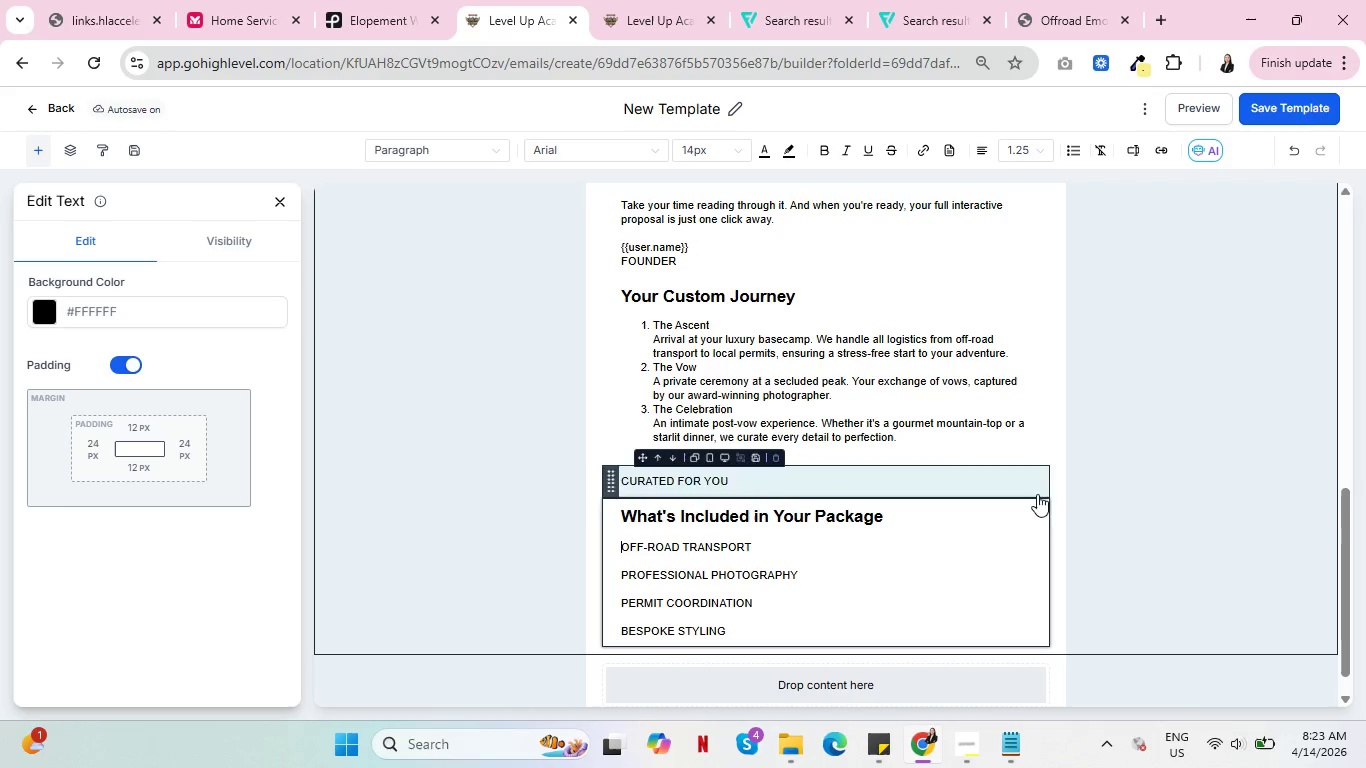 
wait(17.86)
 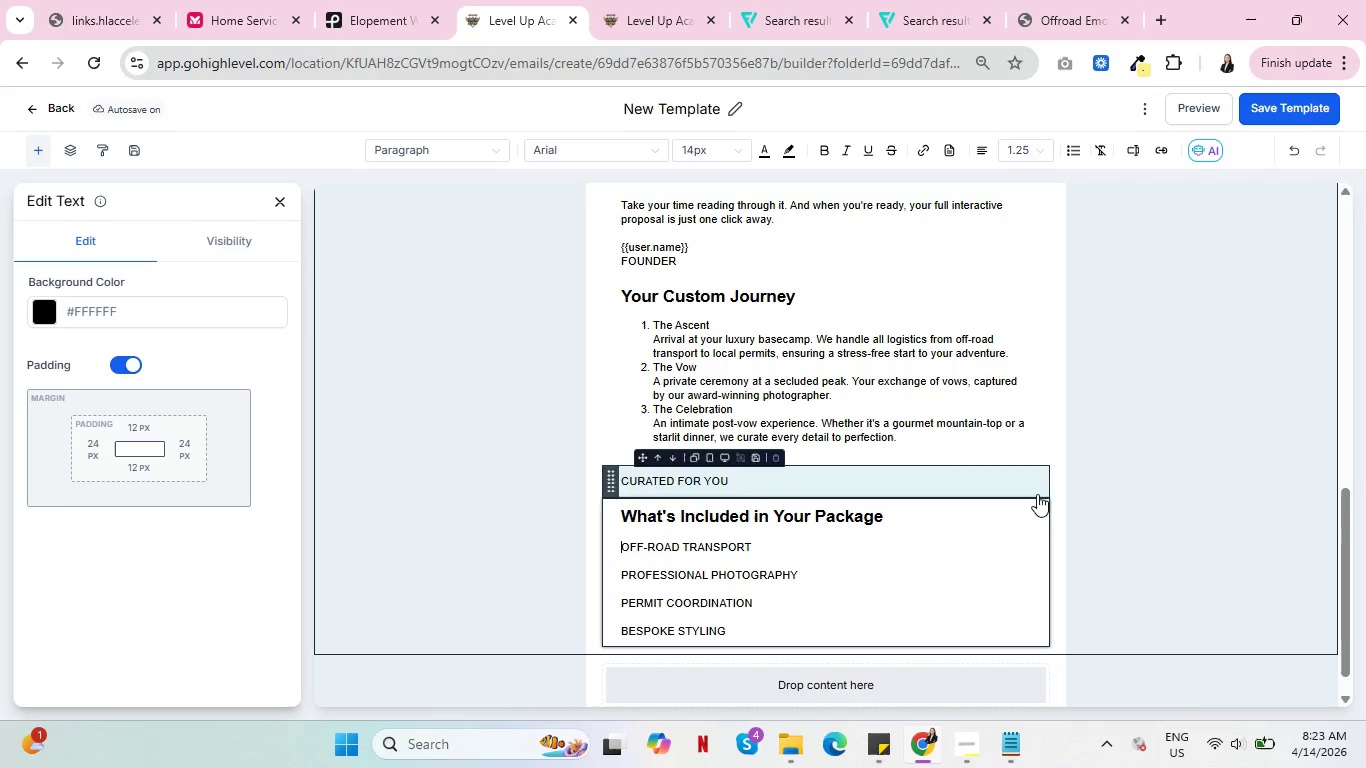 
left_click_drag(start_coordinate=[763, 632], to_coordinate=[616, 545])
 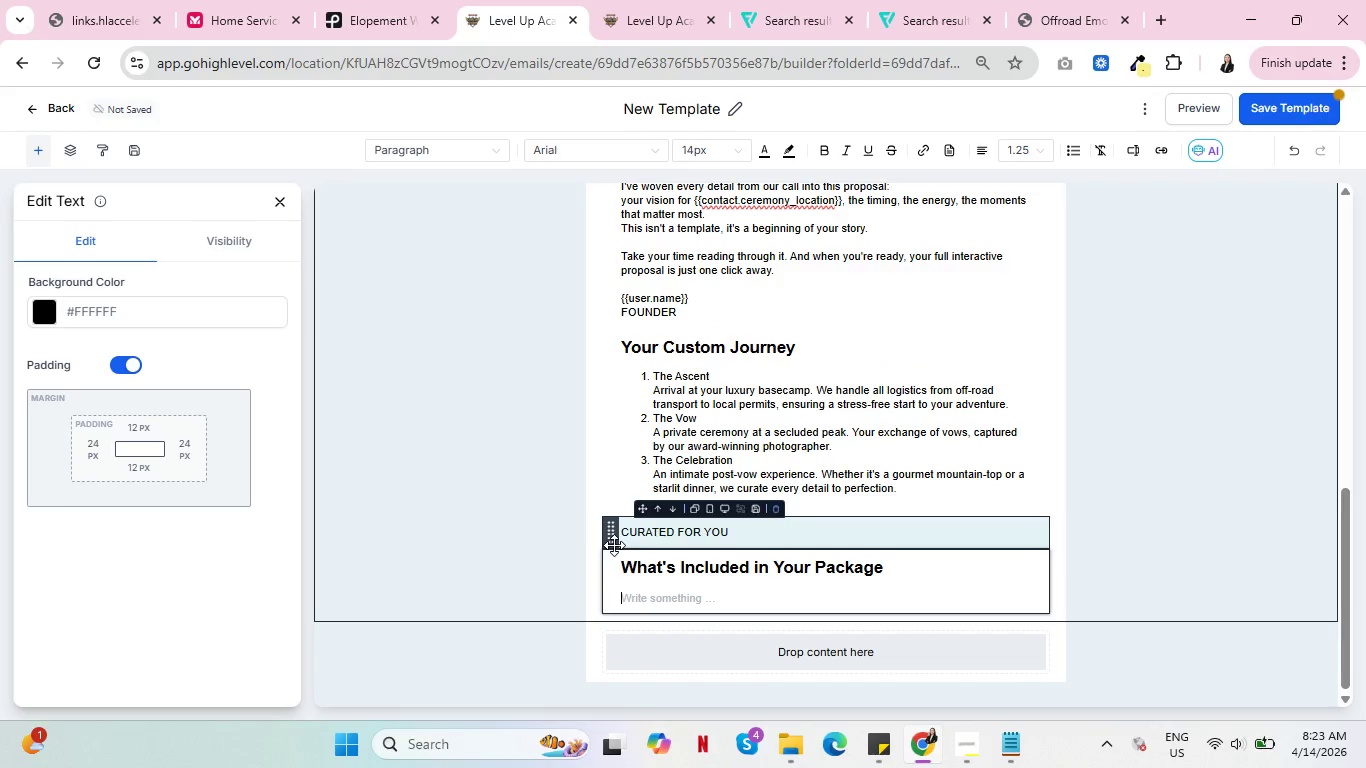 
key(Backspace)
 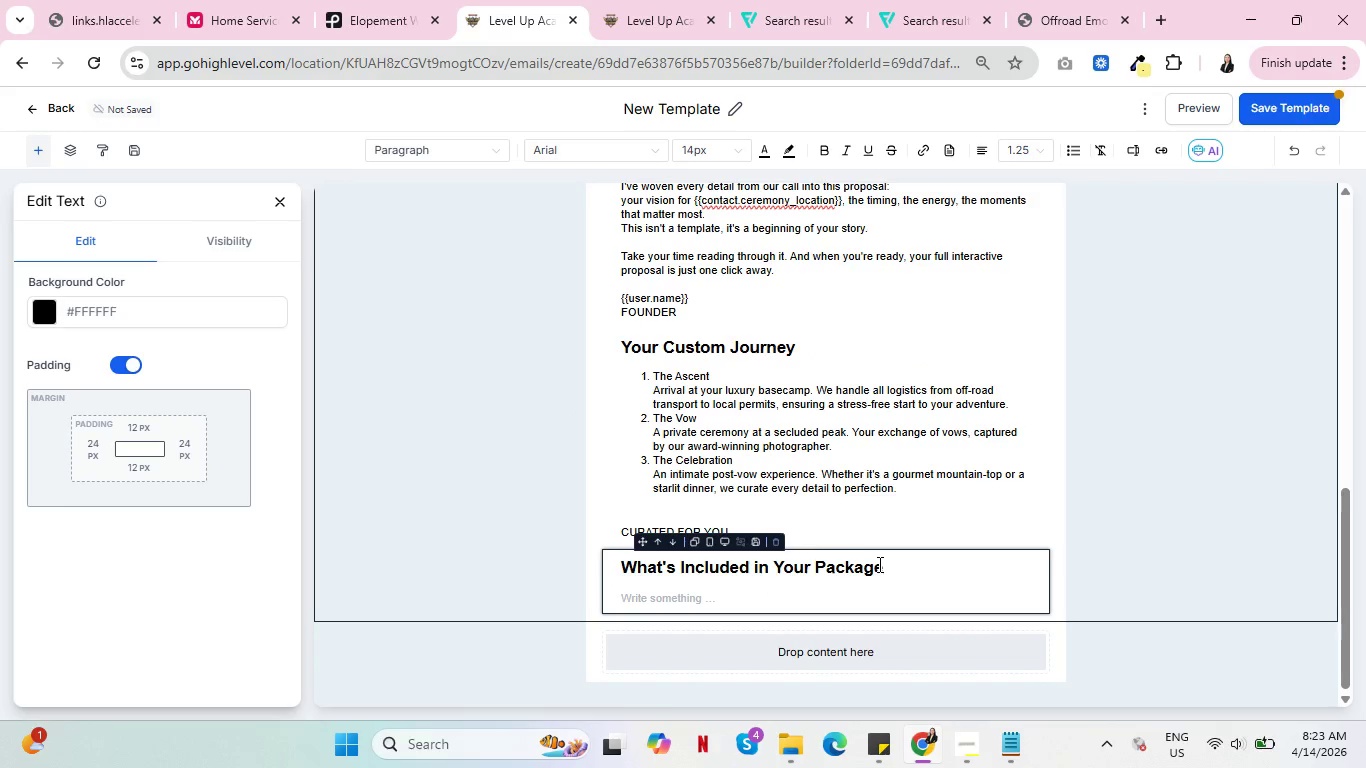 
key(Backspace)
 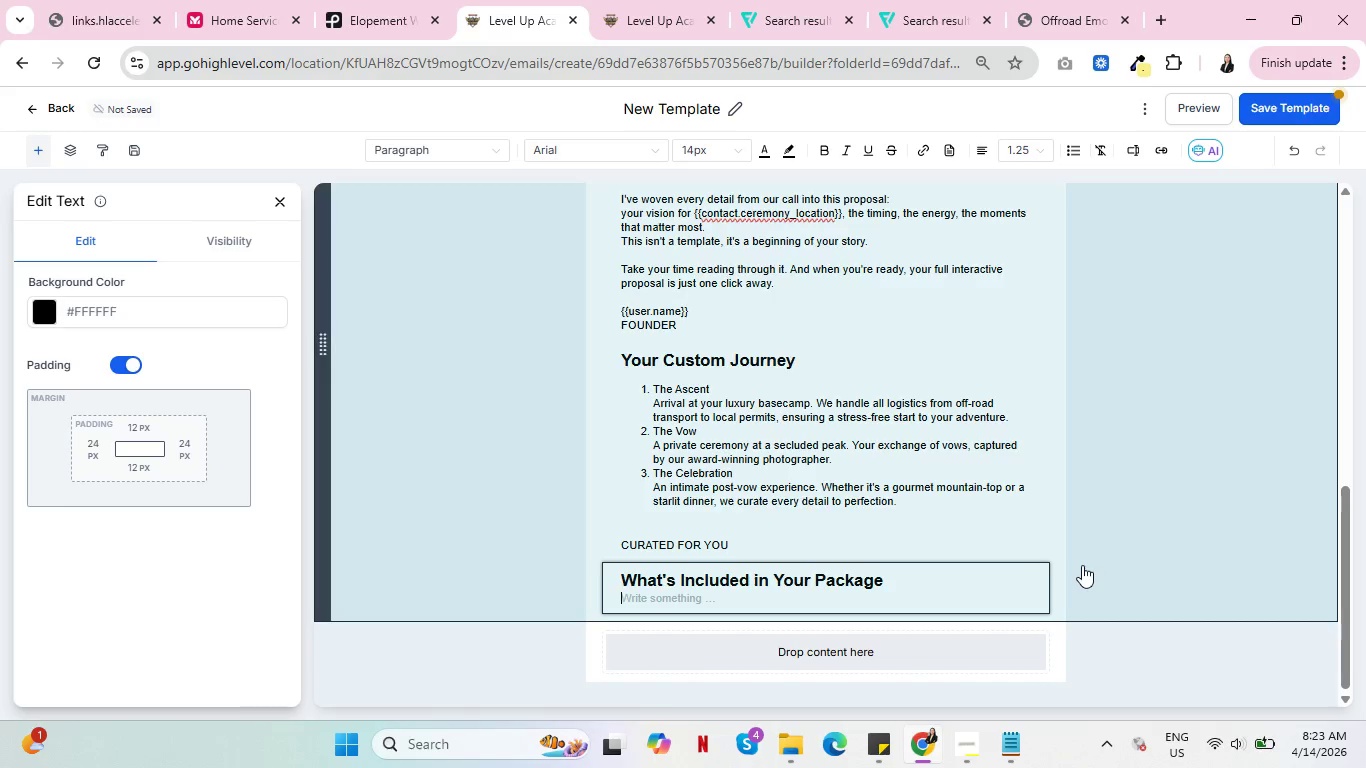 
key(Backspace)
 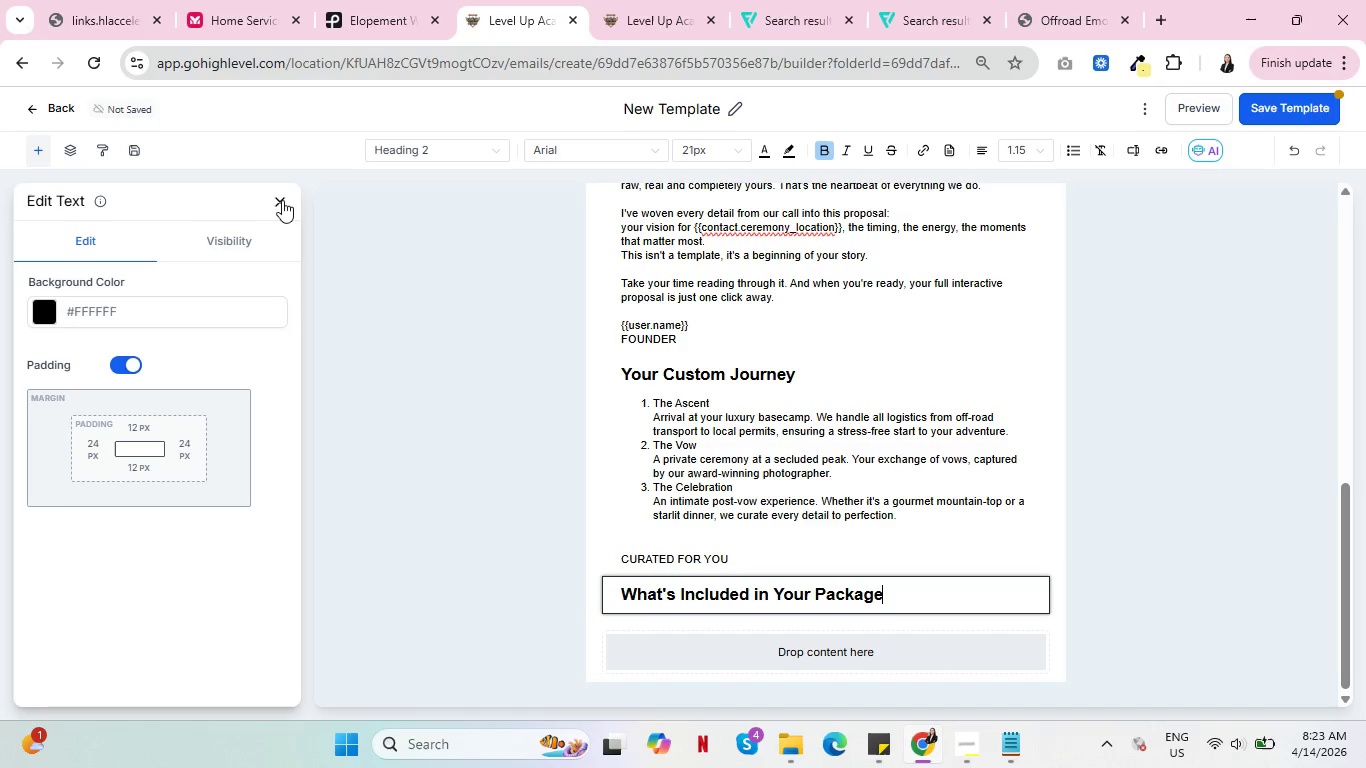 
left_click([285, 201])
 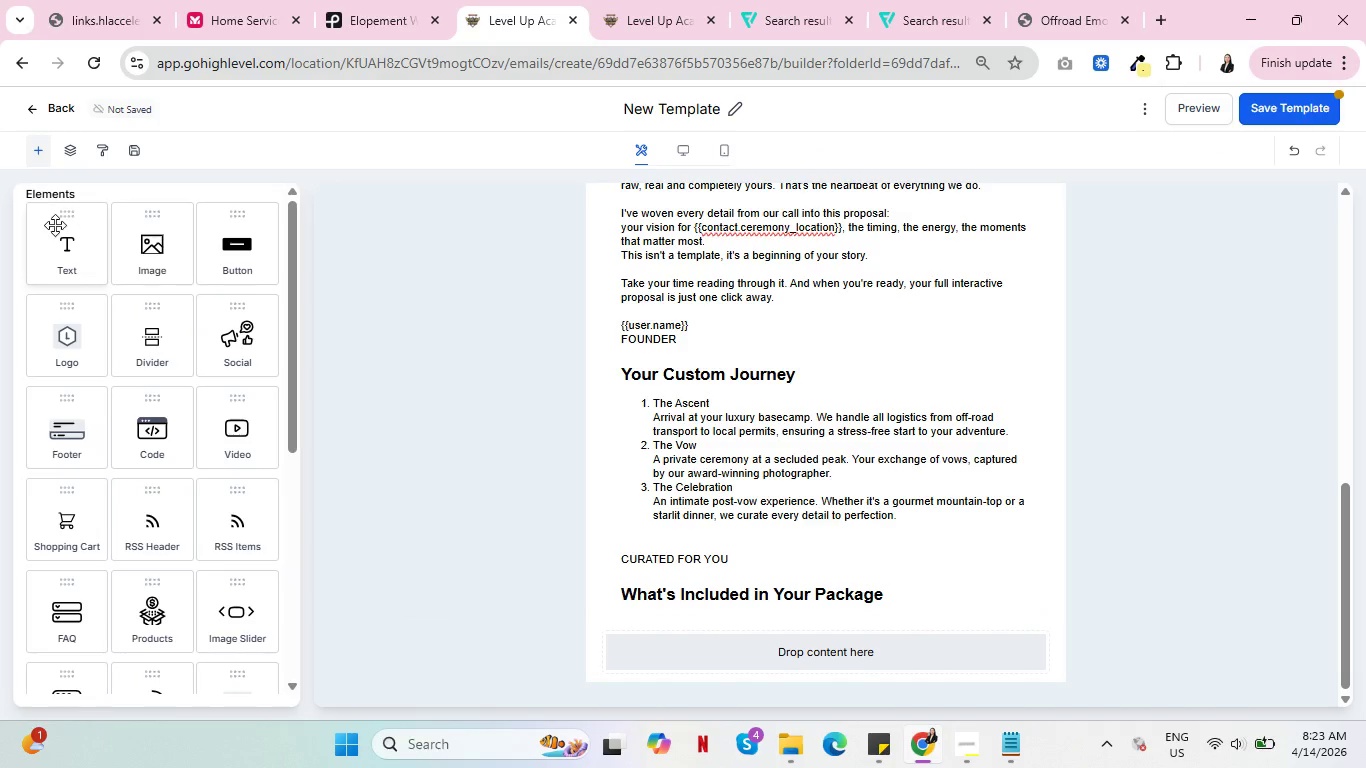 
left_click_drag(start_coordinate=[60, 229], to_coordinate=[665, 578])
 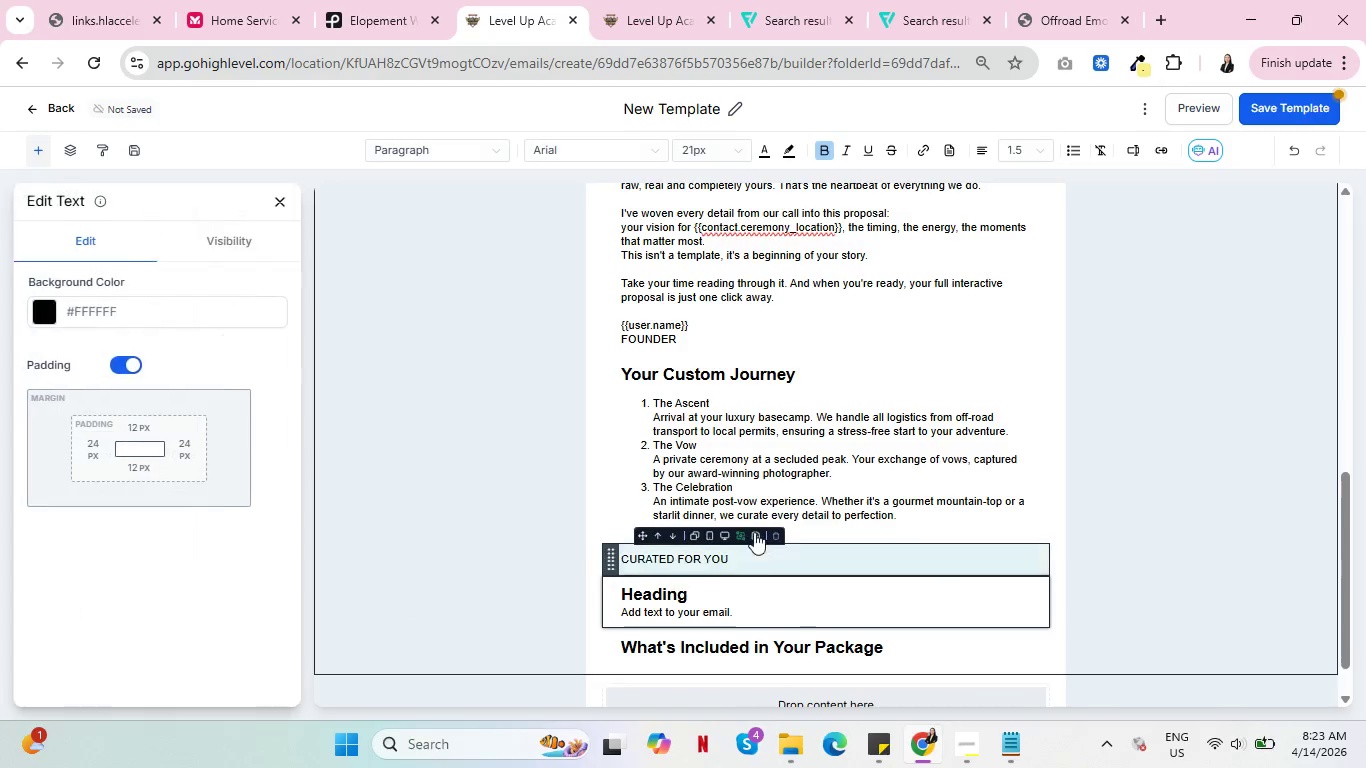 
scroll: coordinate [762, 527], scroll_direction: down, amount: 2.0
 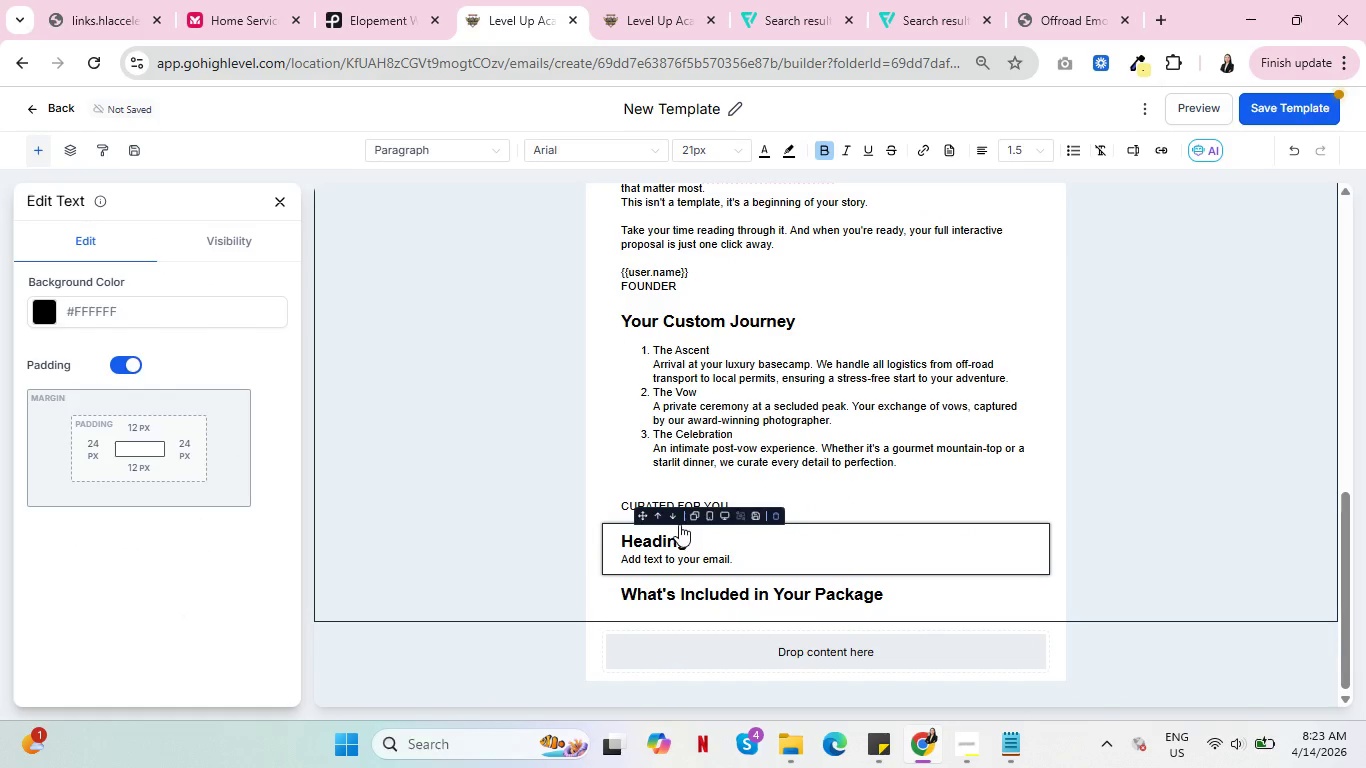 
left_click([671, 513])
 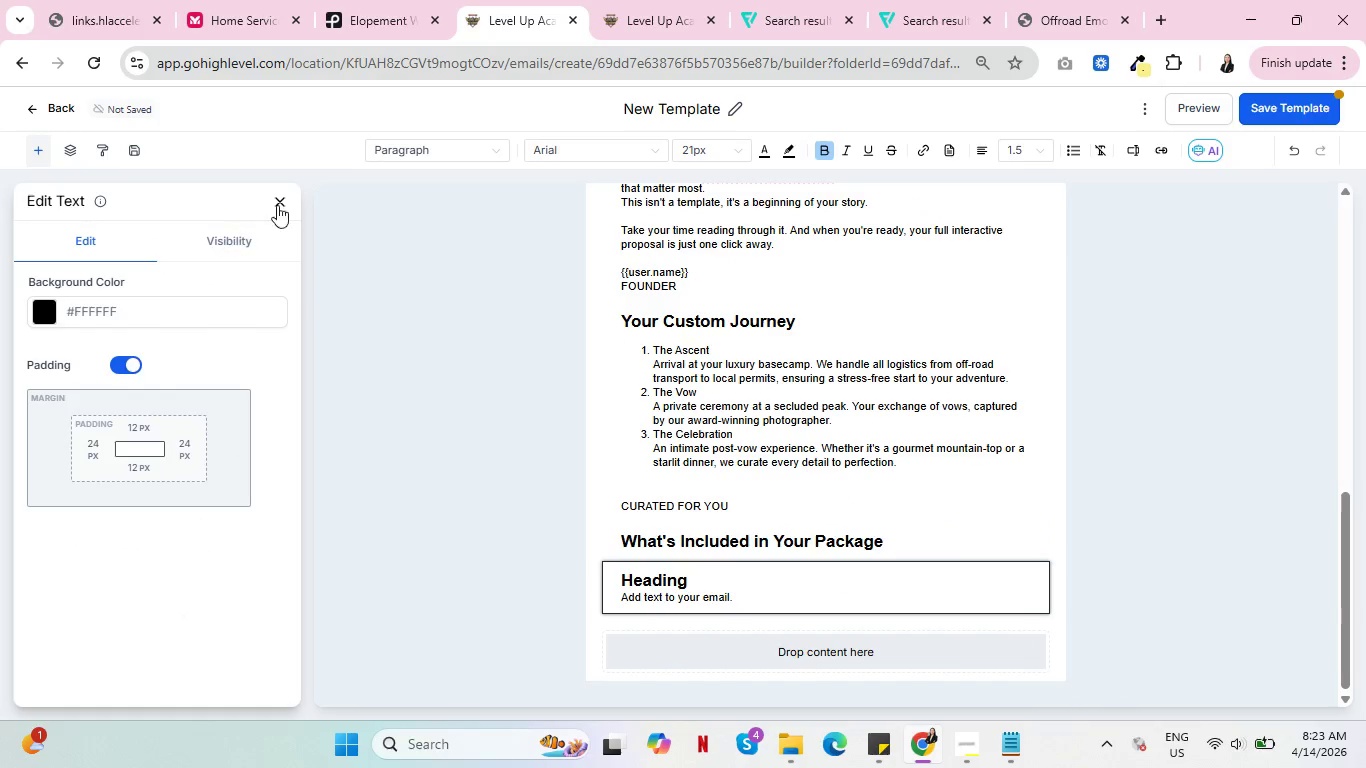 
left_click([279, 204])
 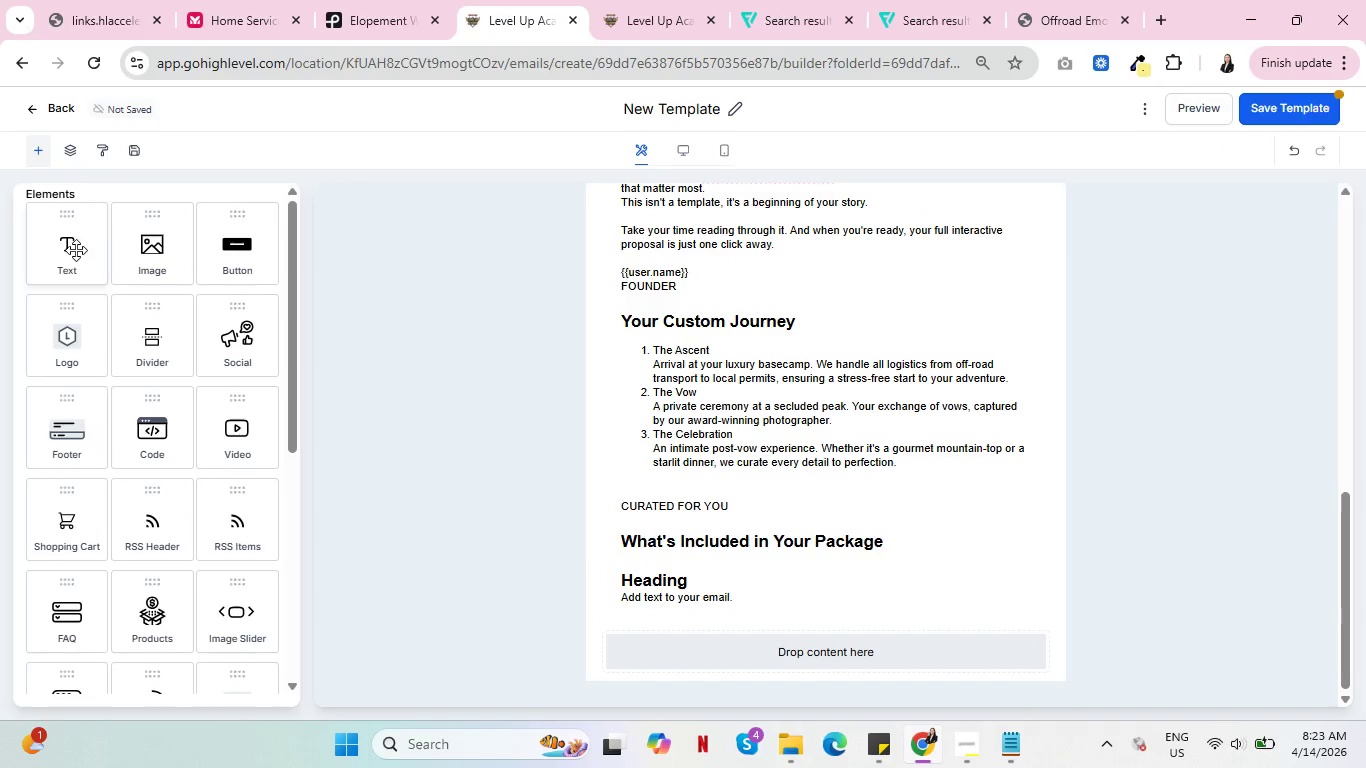 
left_click_drag(start_coordinate=[74, 250], to_coordinate=[708, 598])
 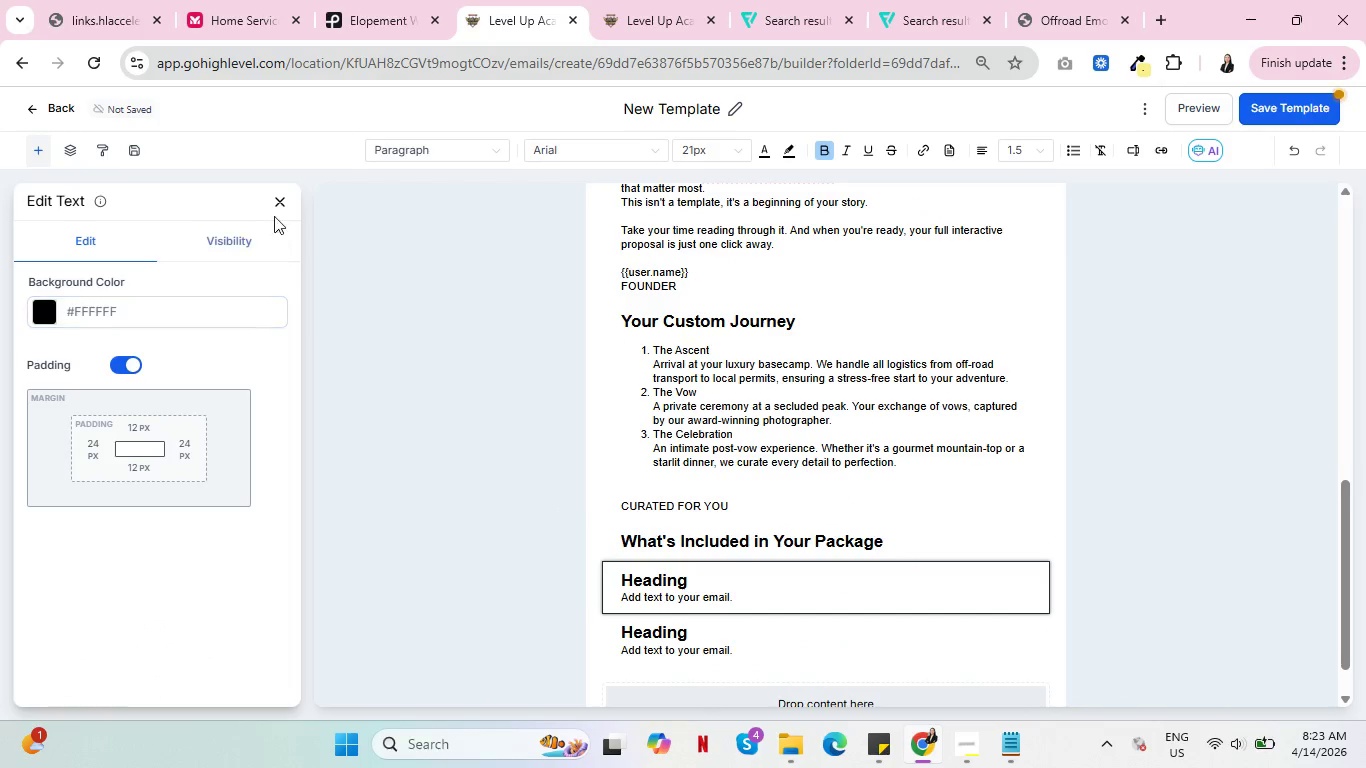 
left_click([279, 205])
 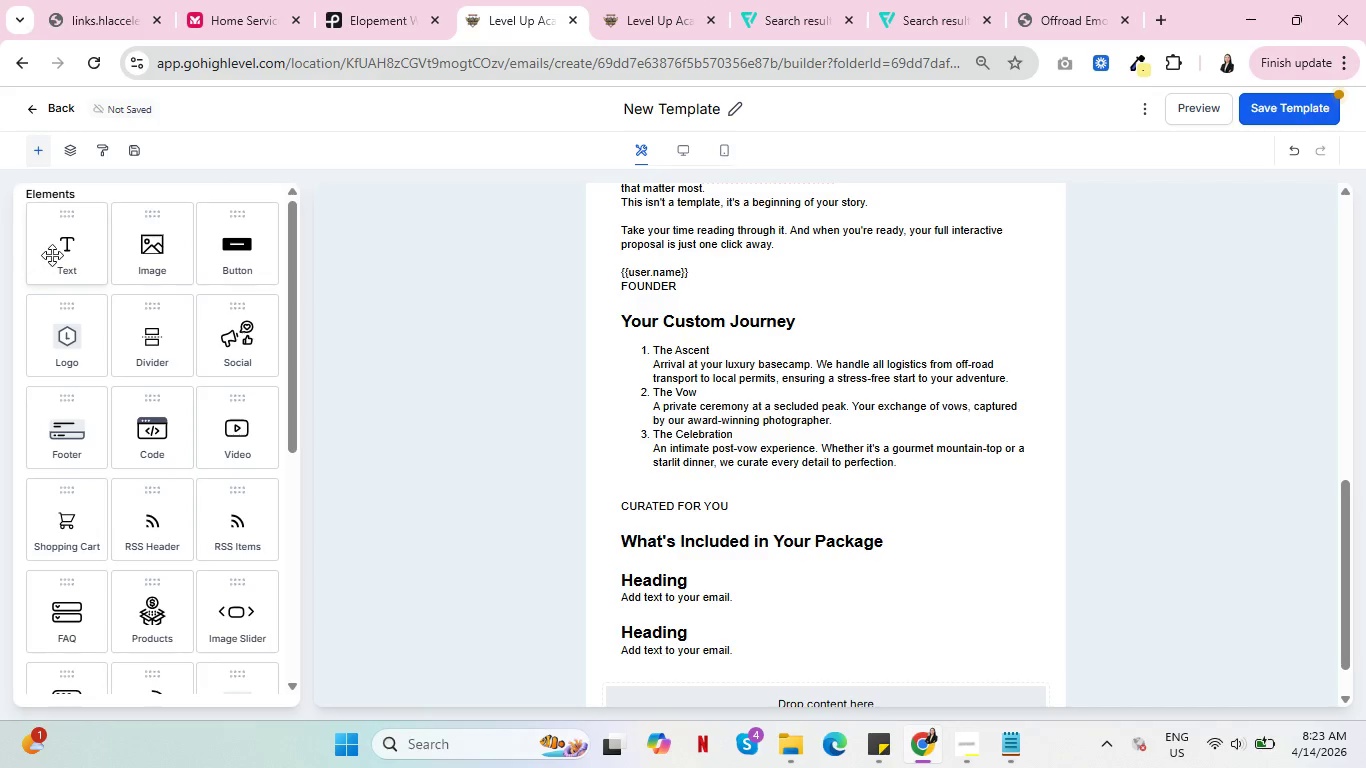 
left_click_drag(start_coordinate=[59, 255], to_coordinate=[695, 657])
 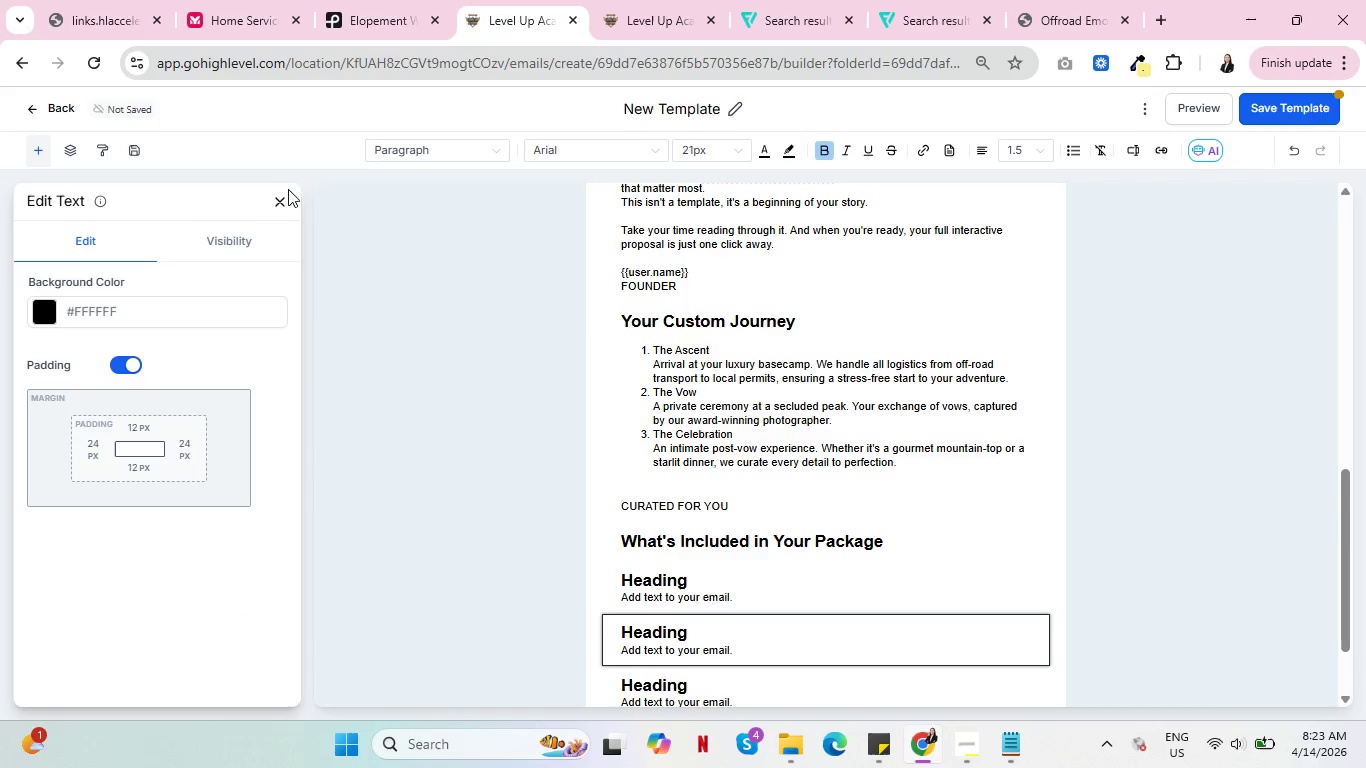 
left_click([278, 196])
 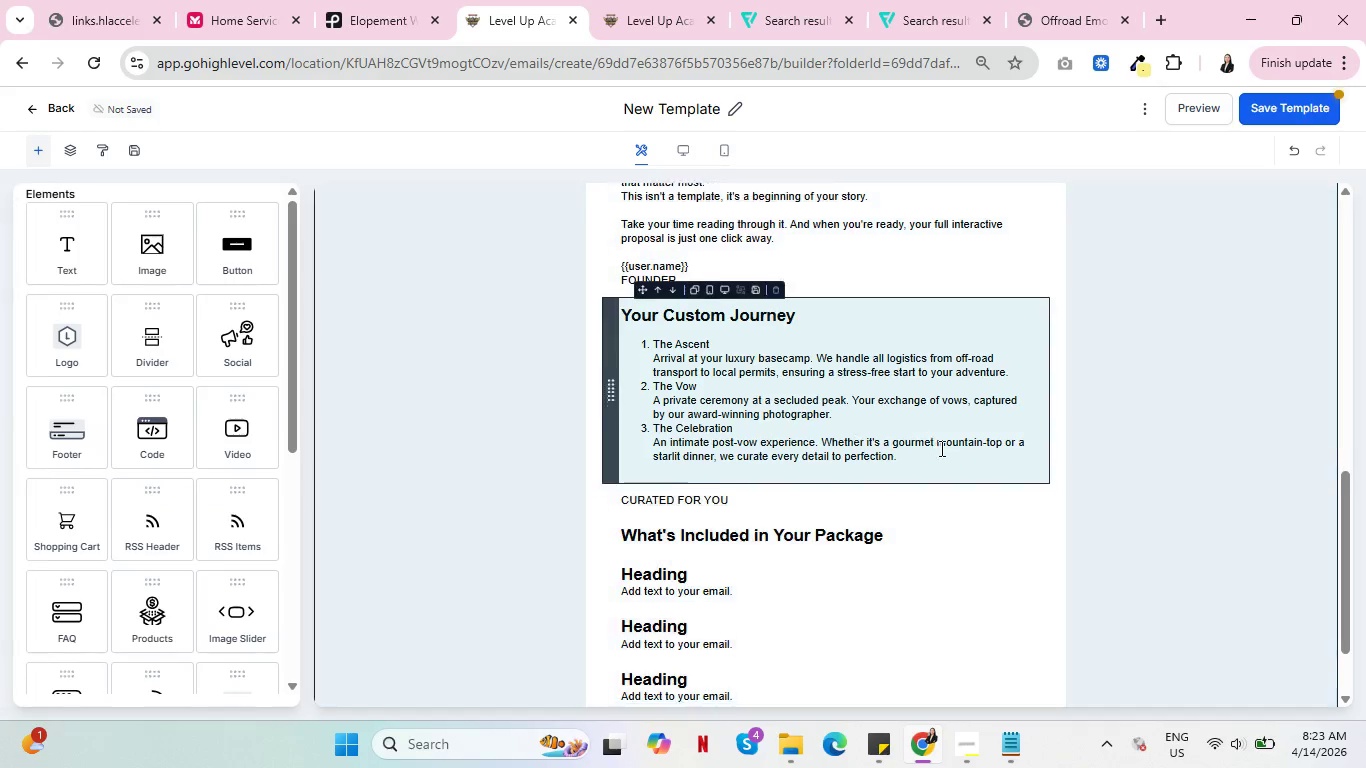 
scroll: coordinate [940, 448], scroll_direction: down, amount: 2.0
 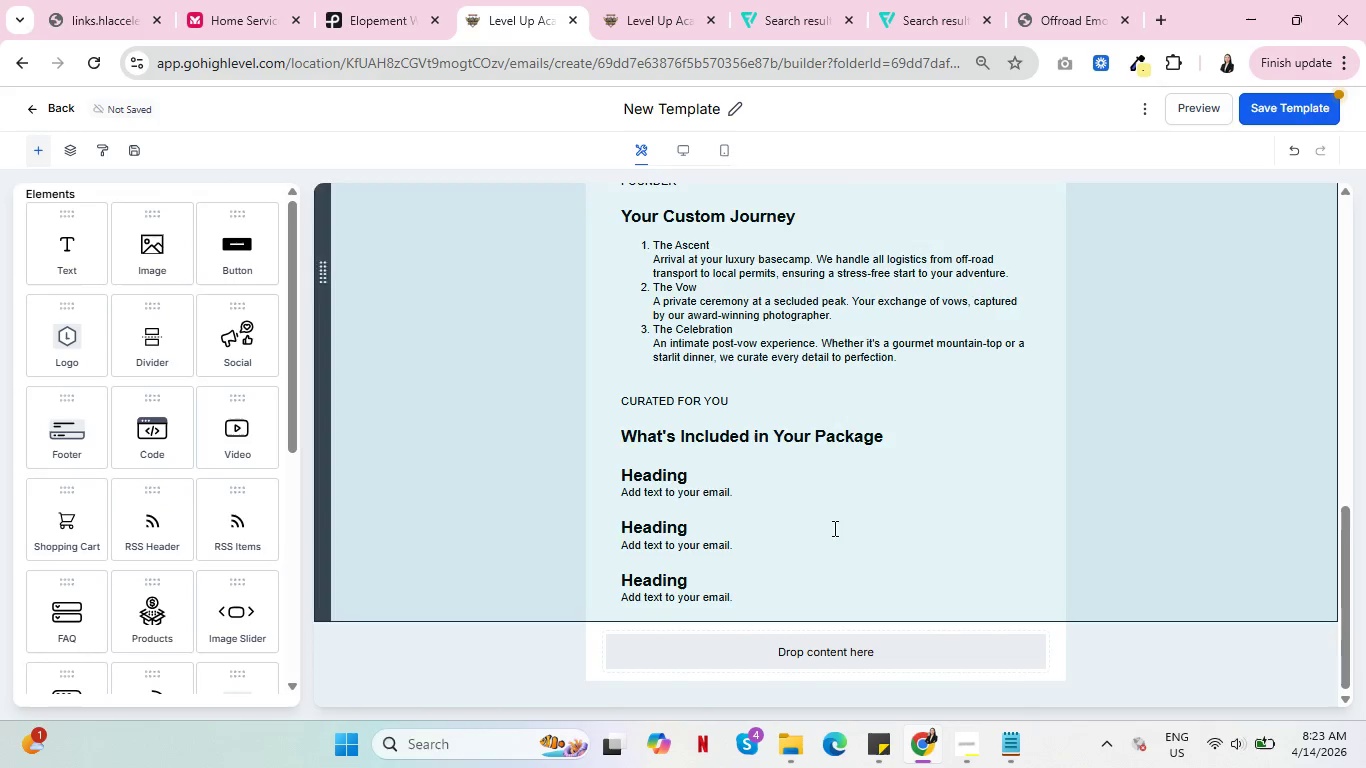 
left_click([647, 464])
 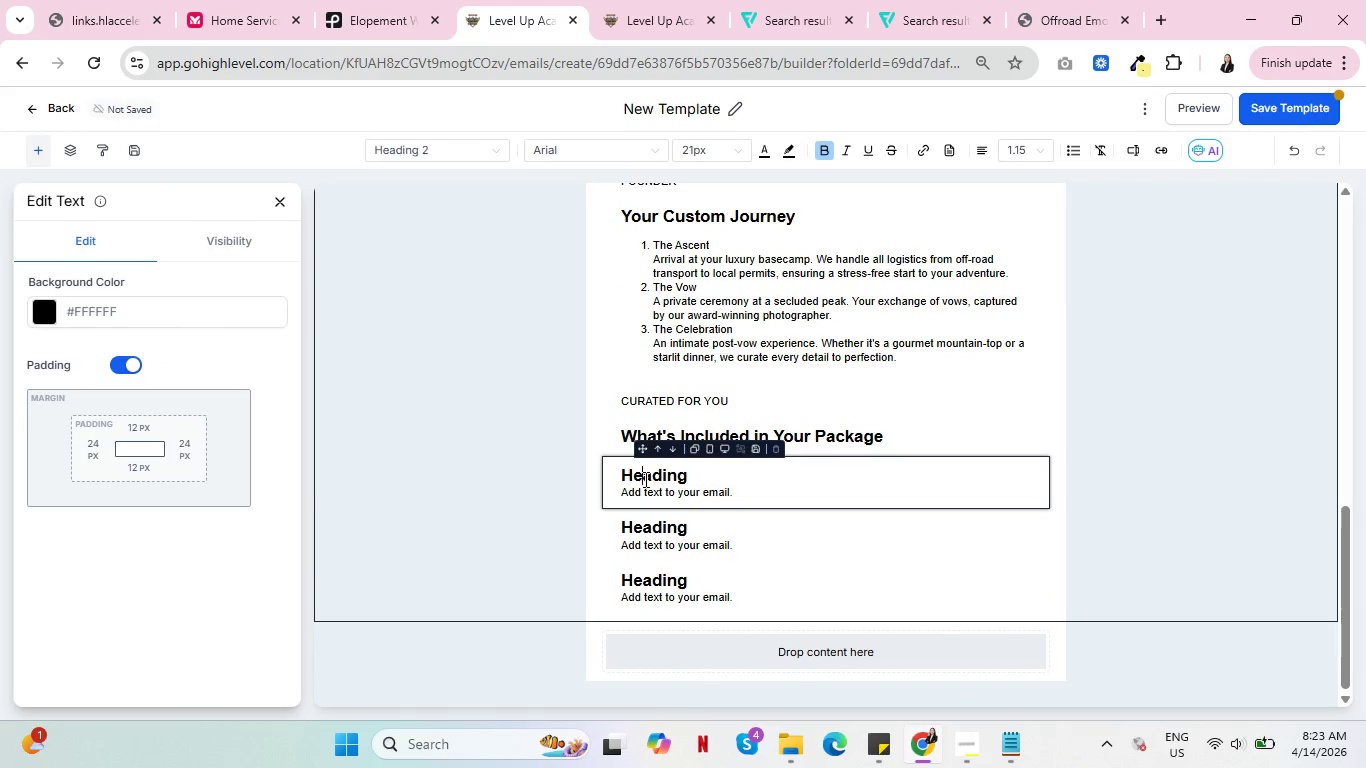 
double_click([644, 479])
 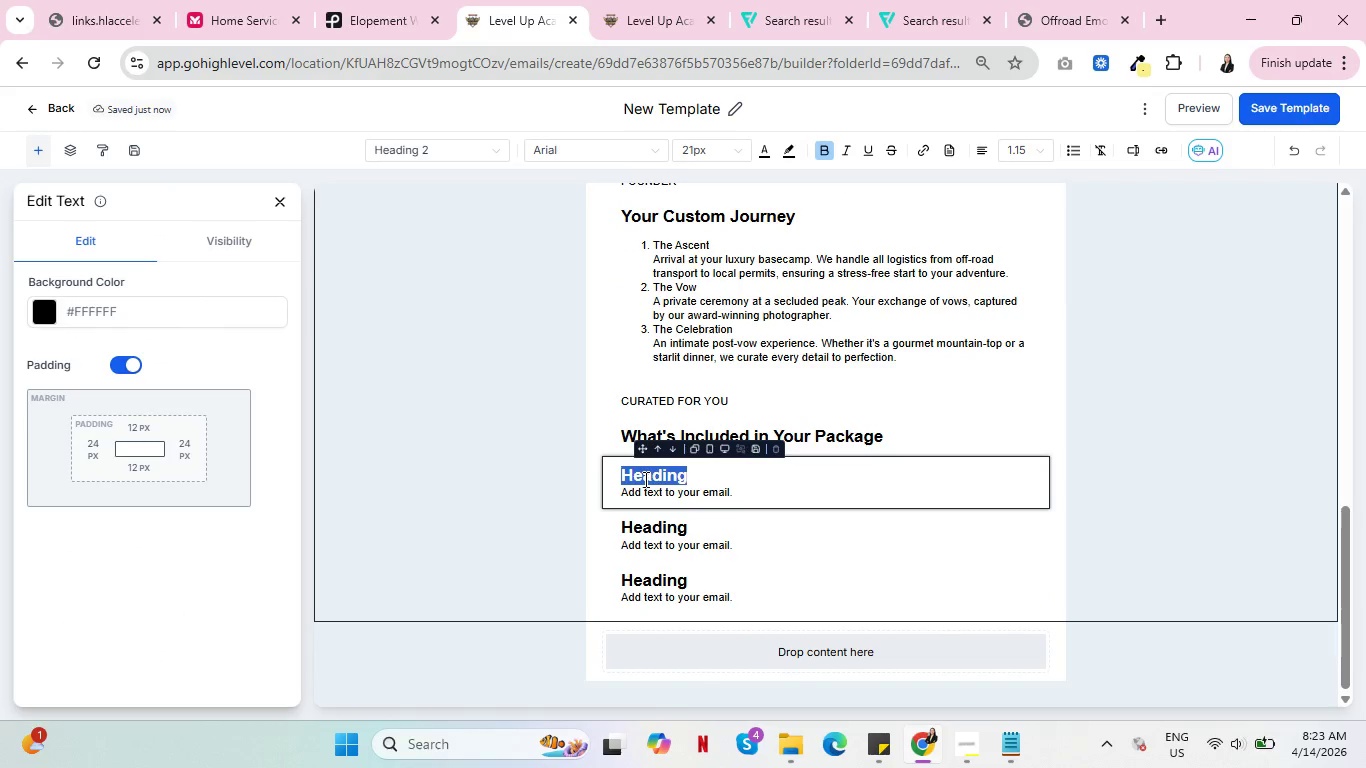 
key(Backspace)
 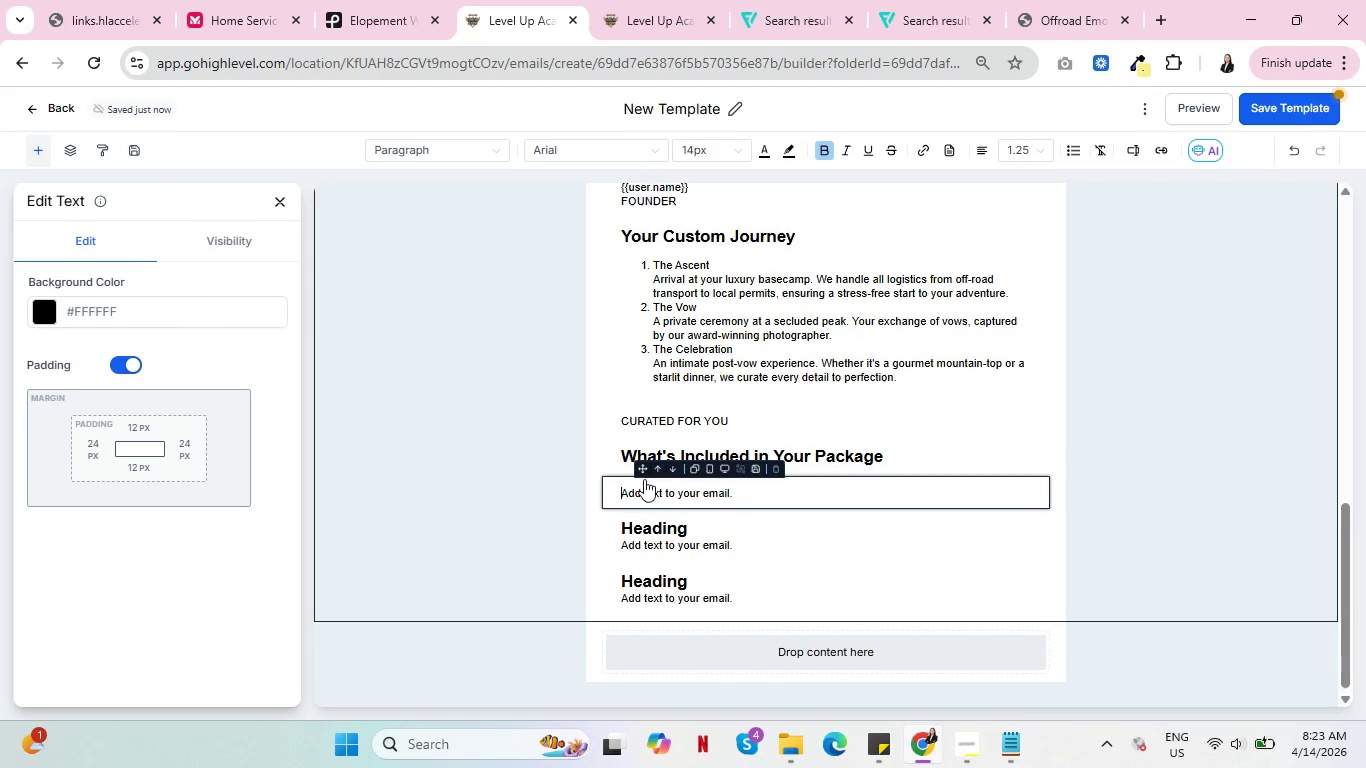 
key(Delete)
 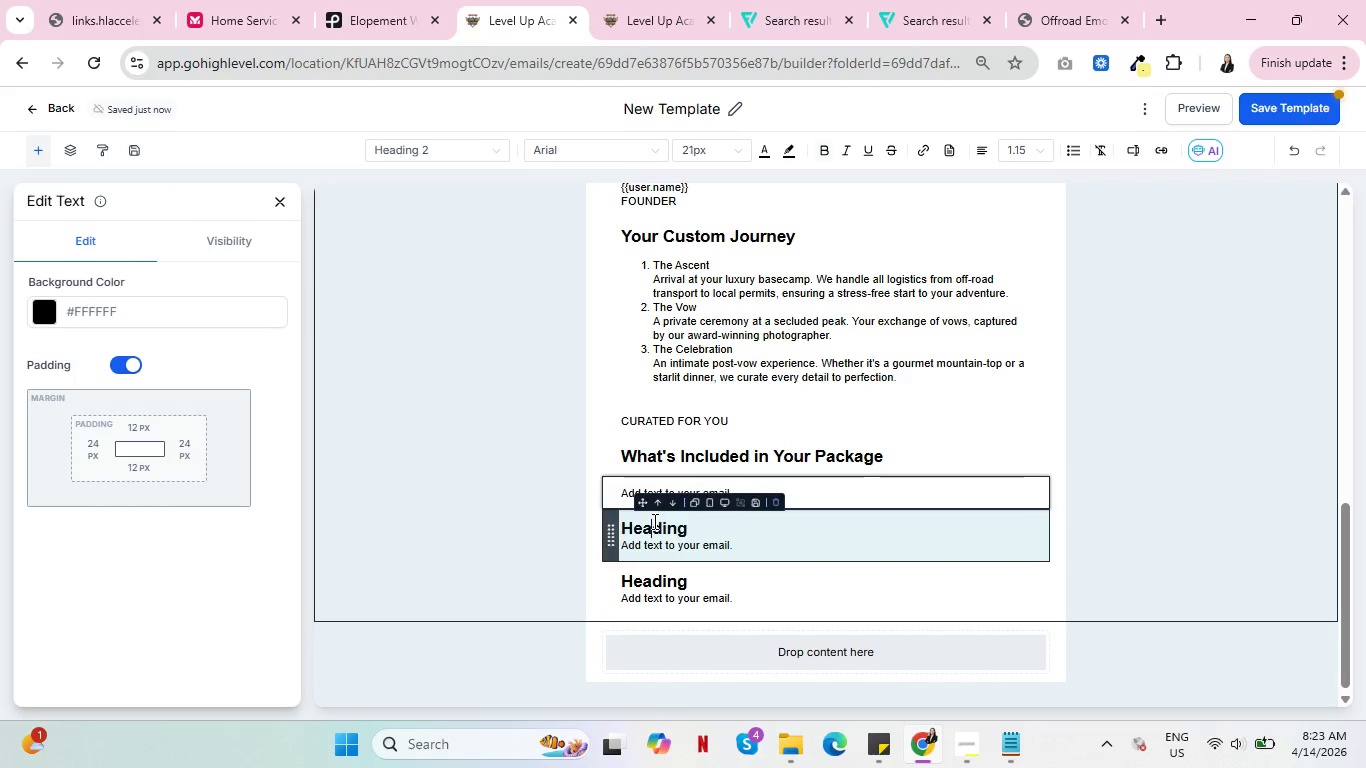 
double_click([652, 525])
 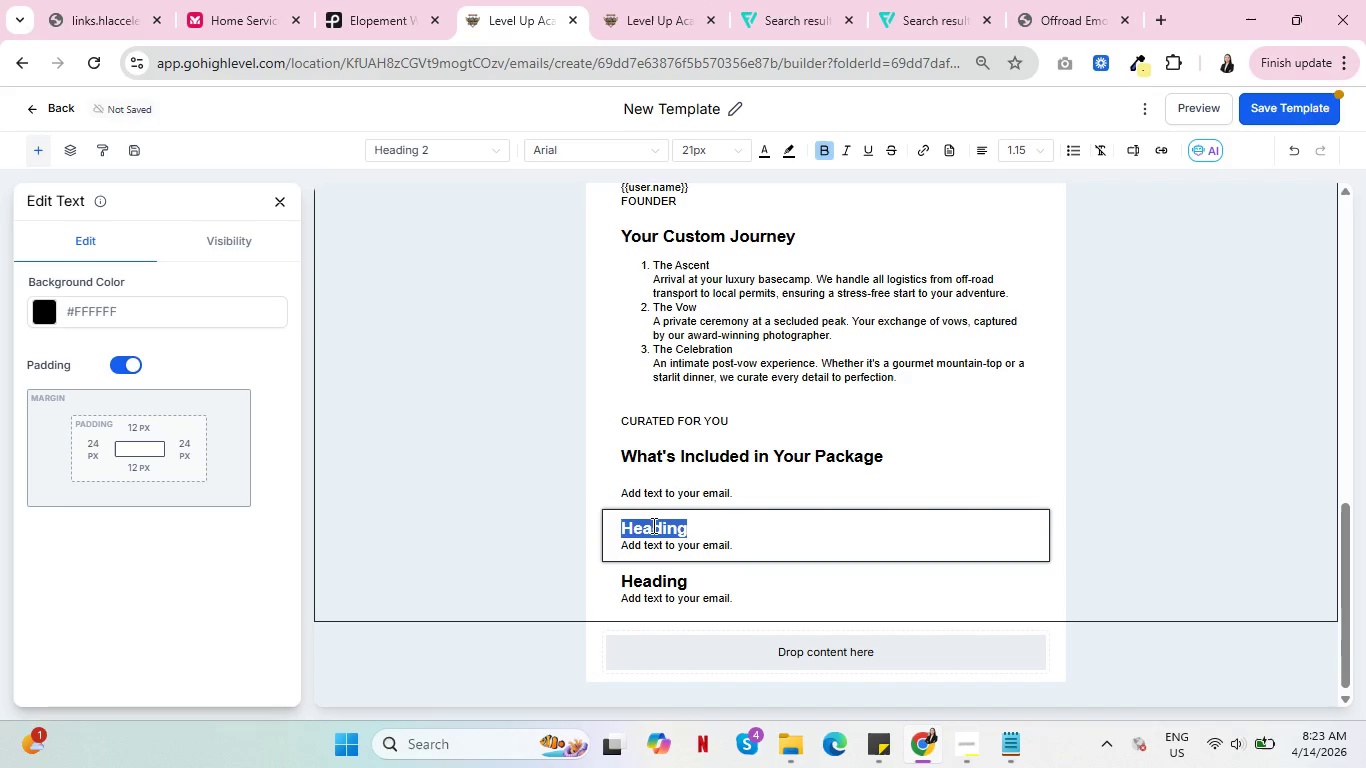 
triple_click([652, 525])
 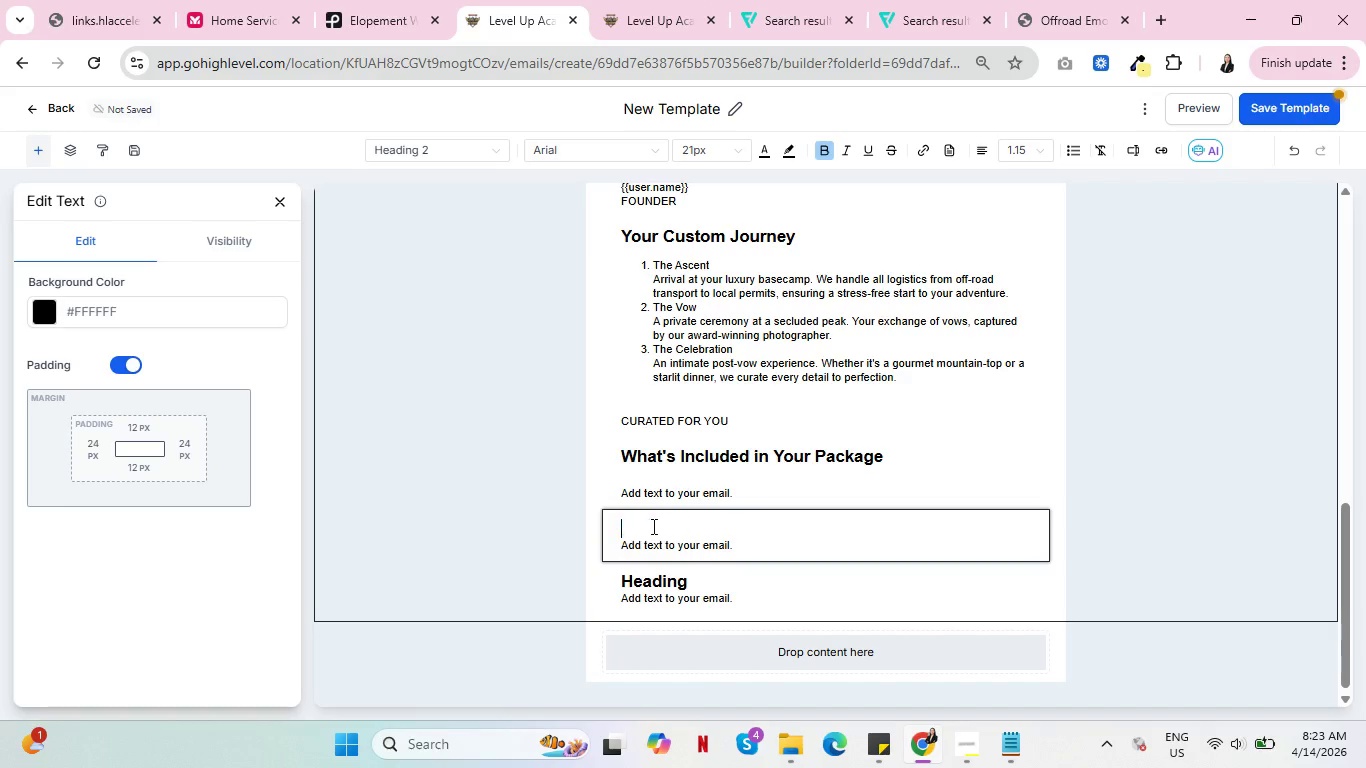 
key(Delete)
 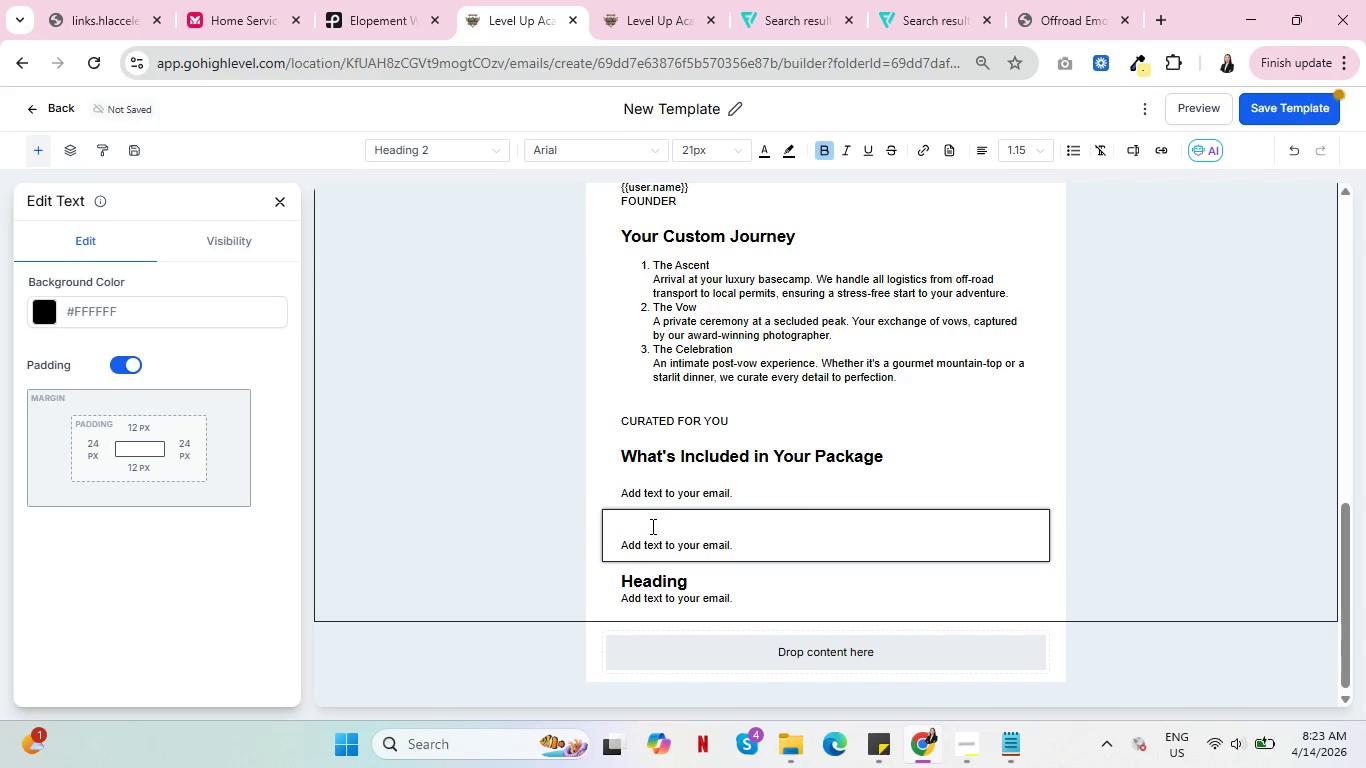 
key(Delete)
 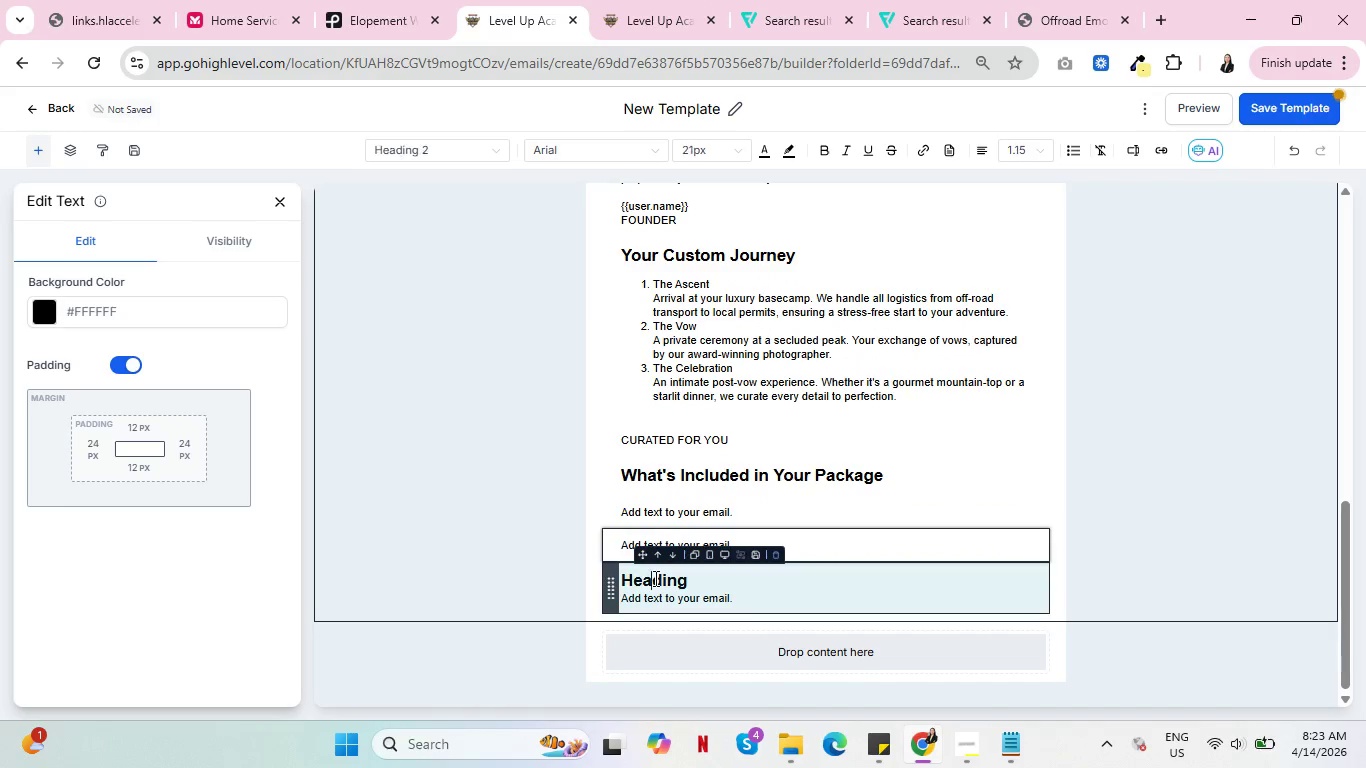 
double_click([654, 578])
 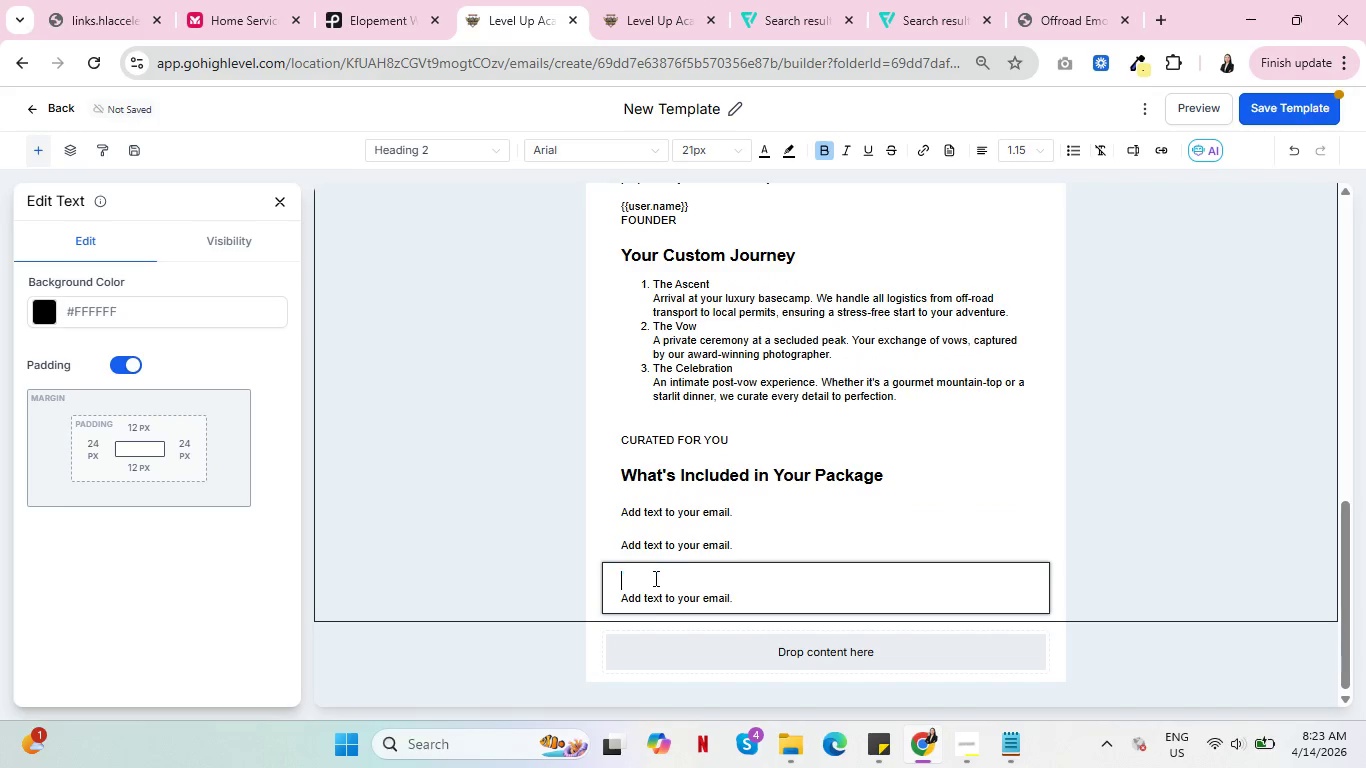 
key(Delete)
 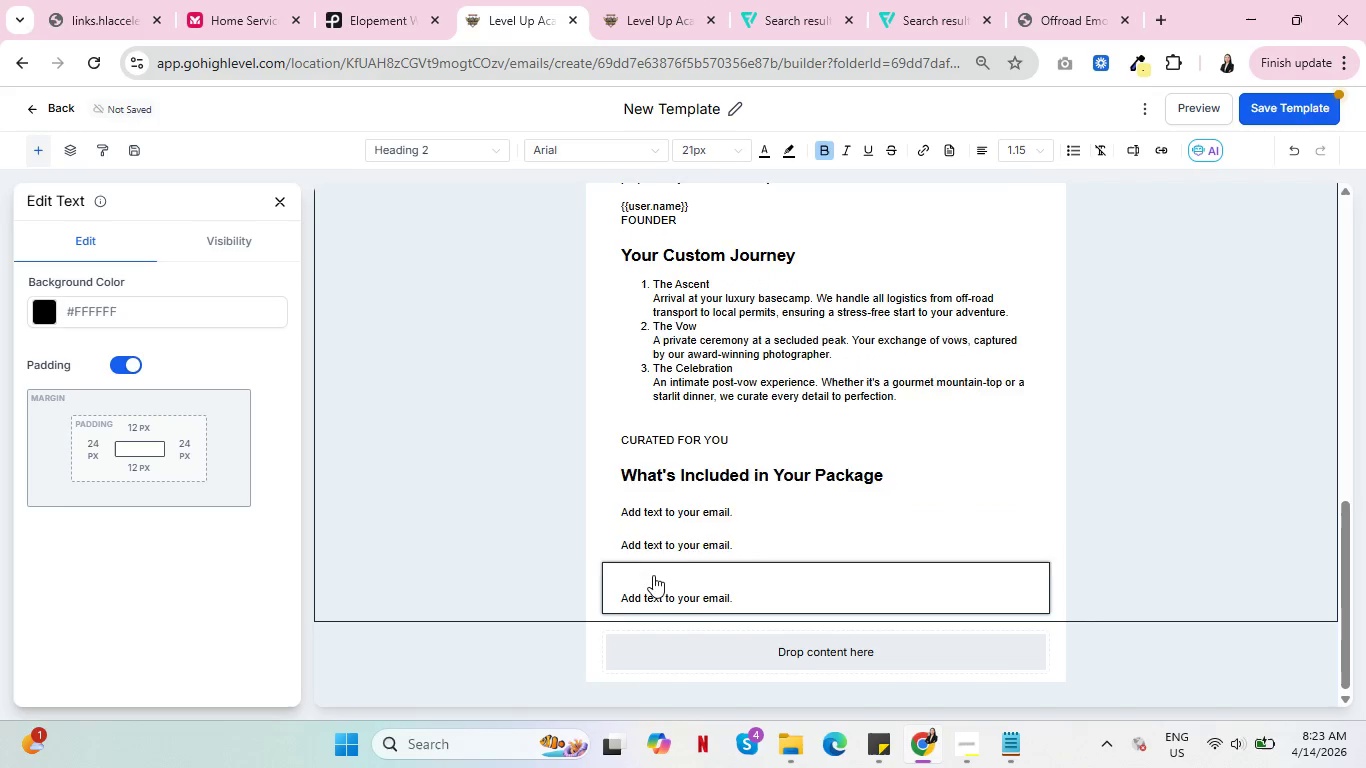 
key(Delete)
 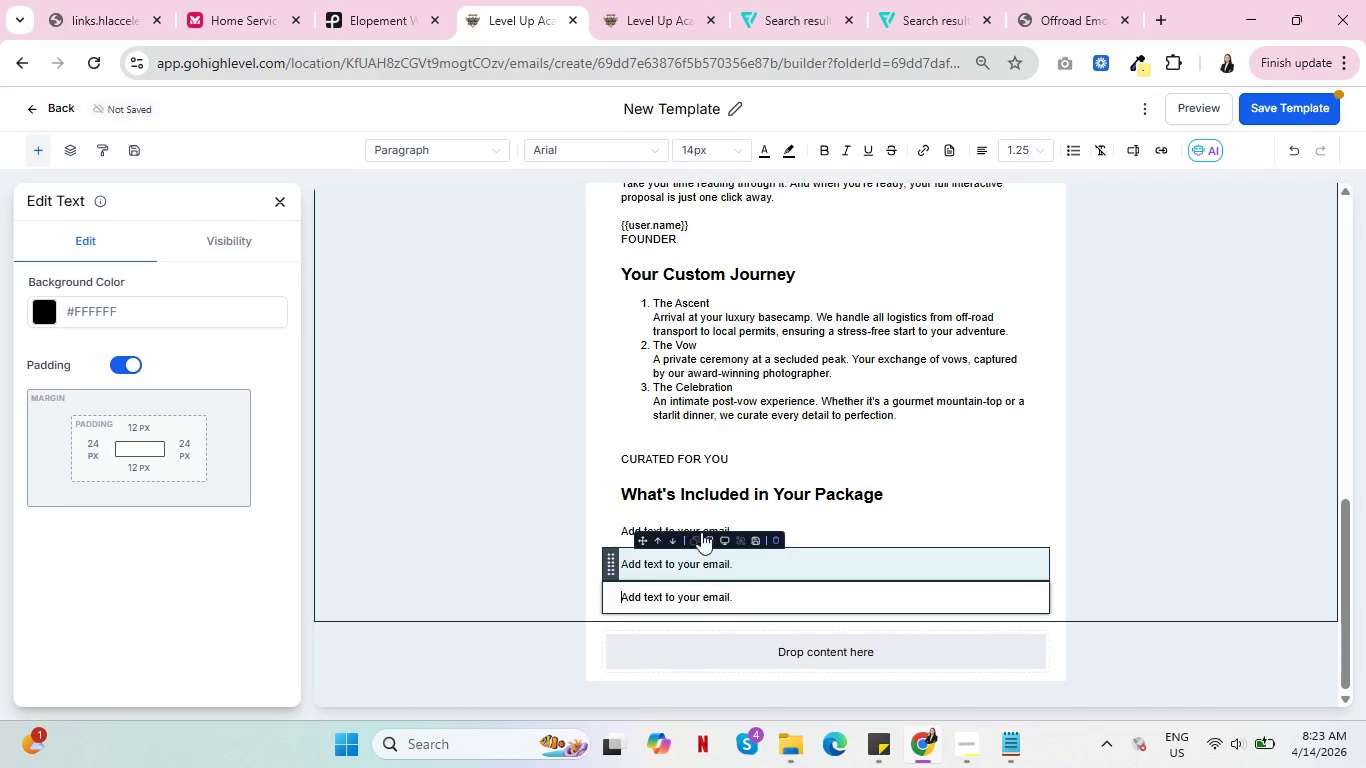 
left_click([837, 536])
 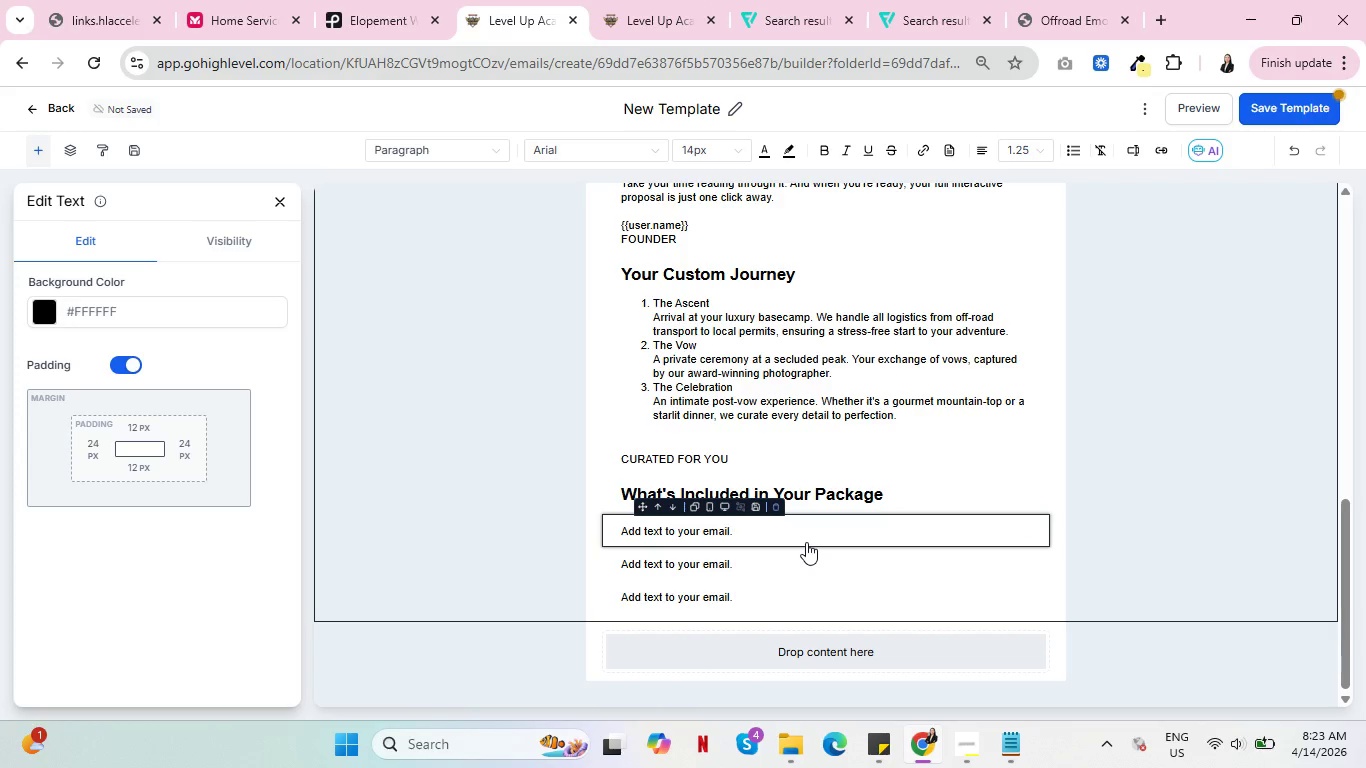 
wait(5.12)
 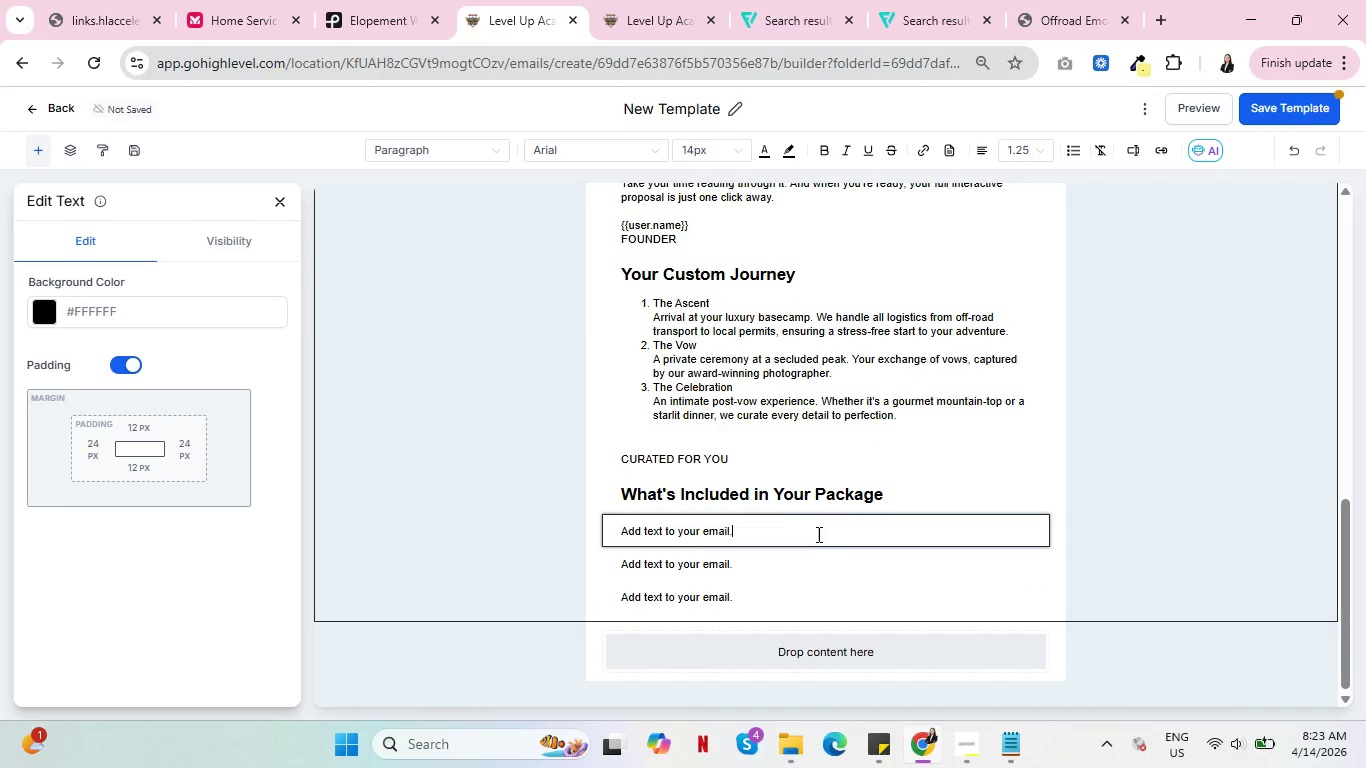 
key(Control+A)
 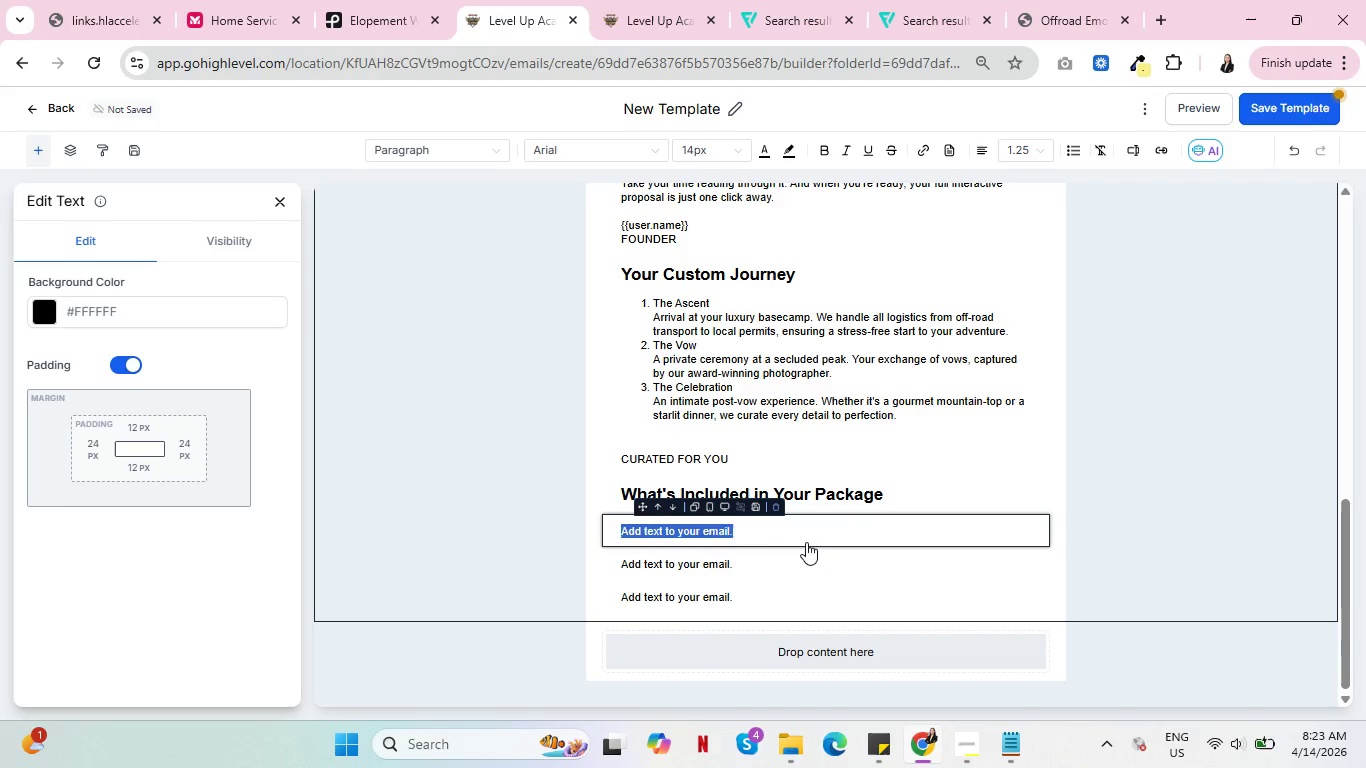 
key(Backspace)
type(OFF-ROAD Tr)
 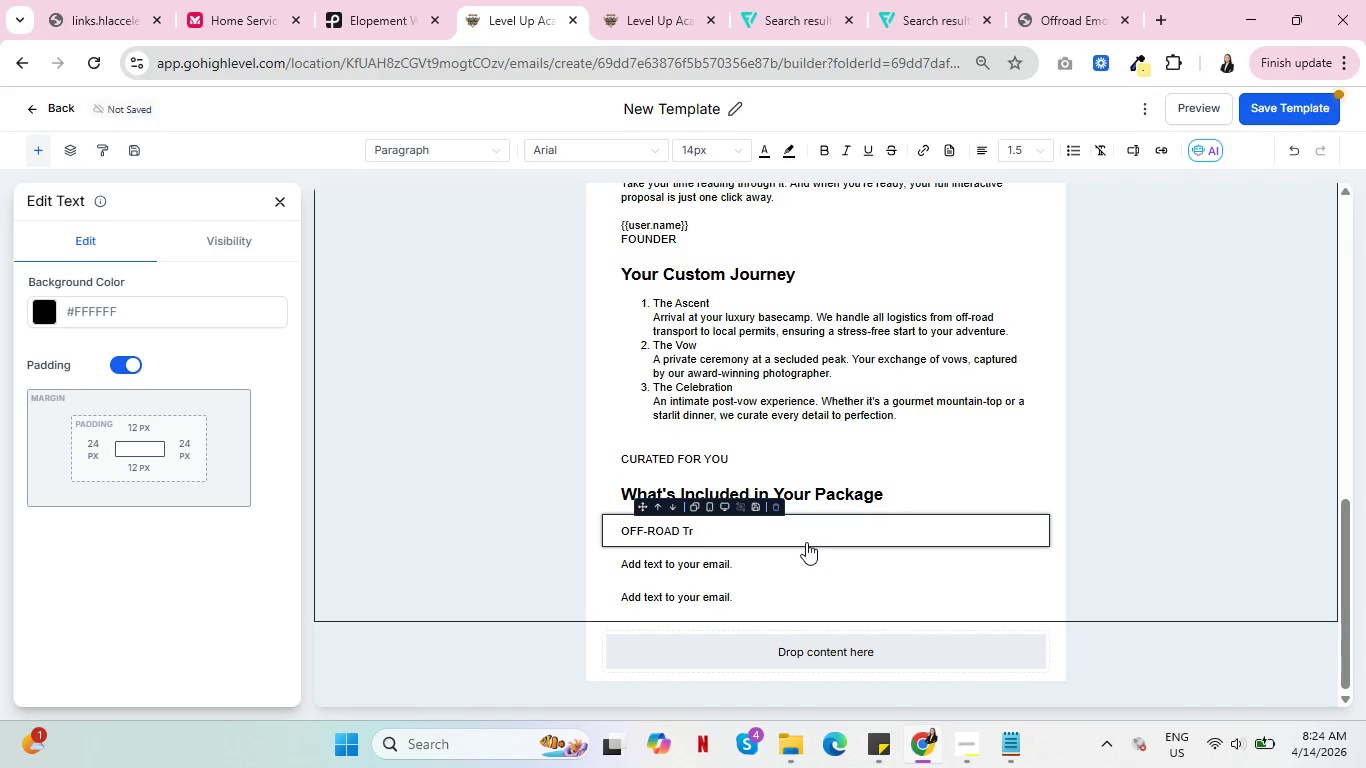 
key(Backspace)
type(ANSPORT)
 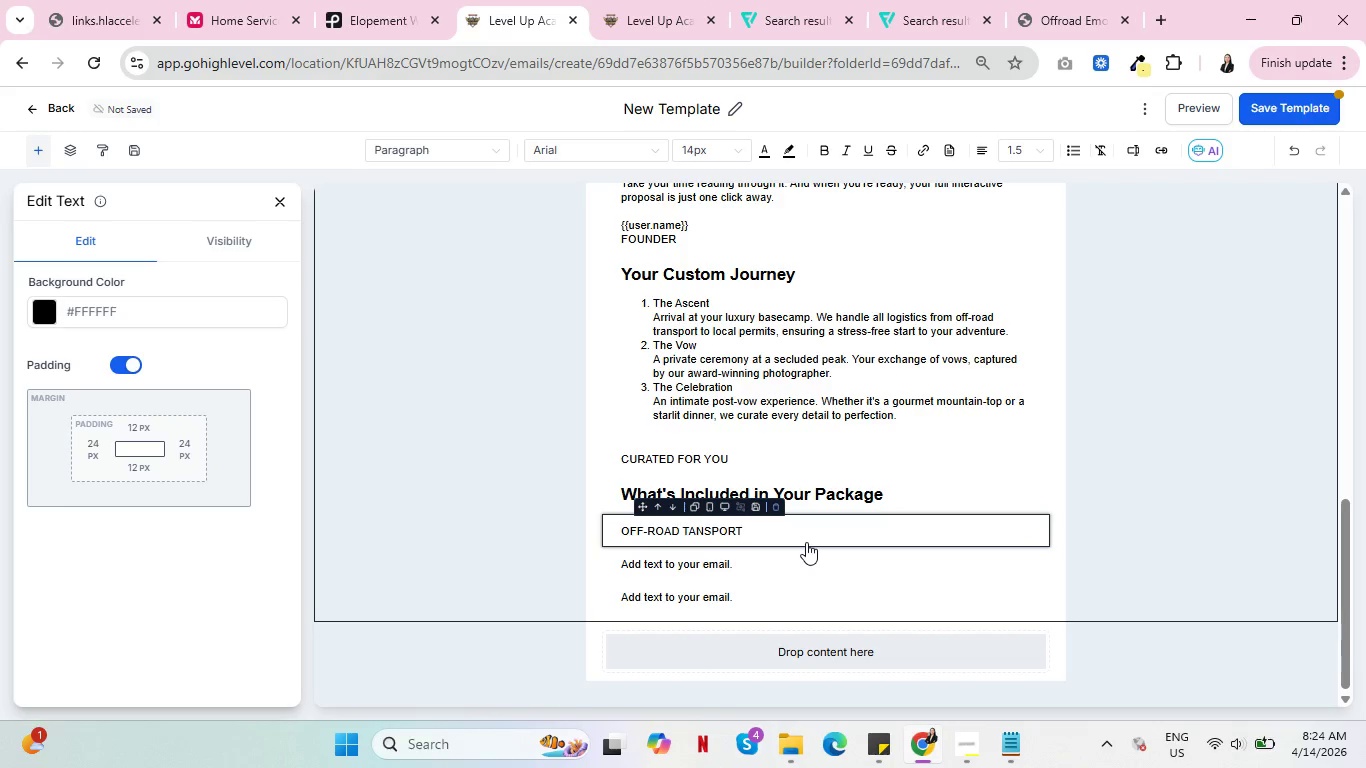 
key(Enter)
 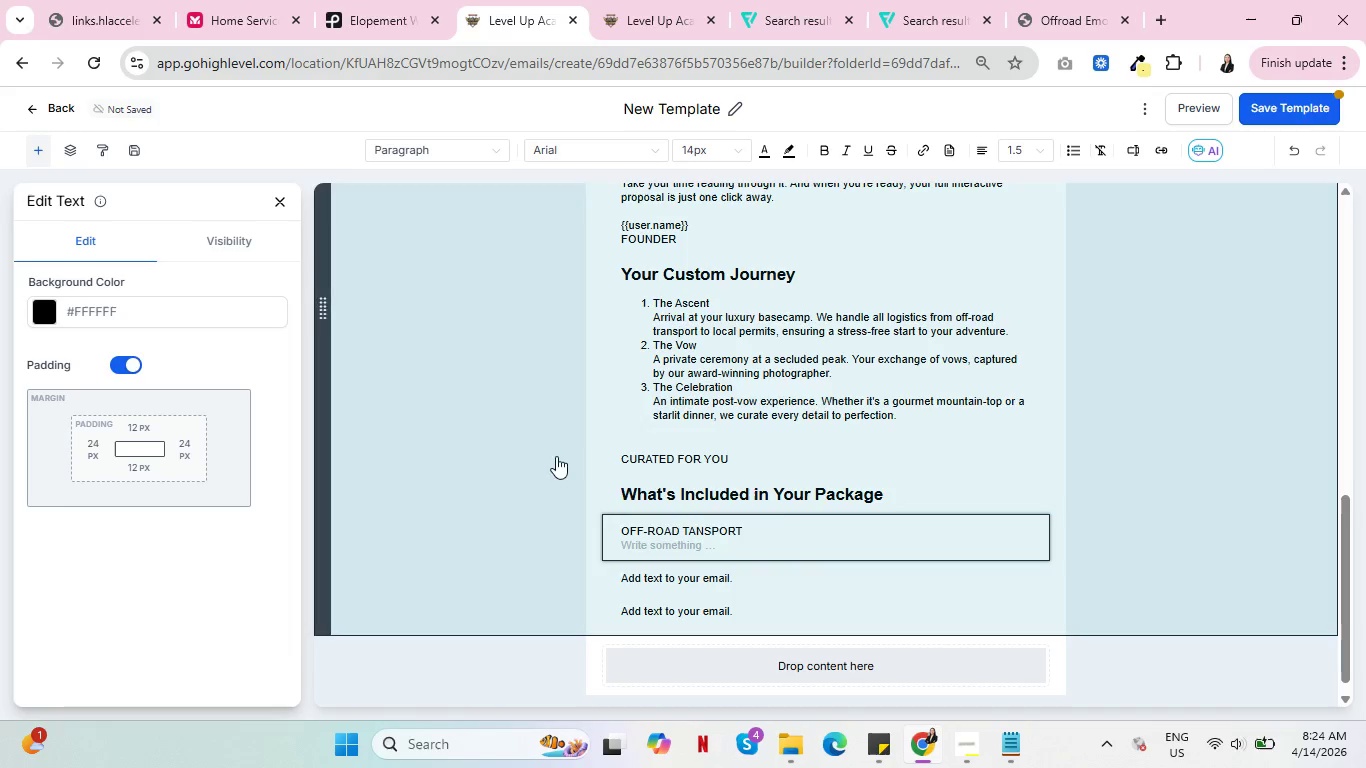 
wait(7.22)
 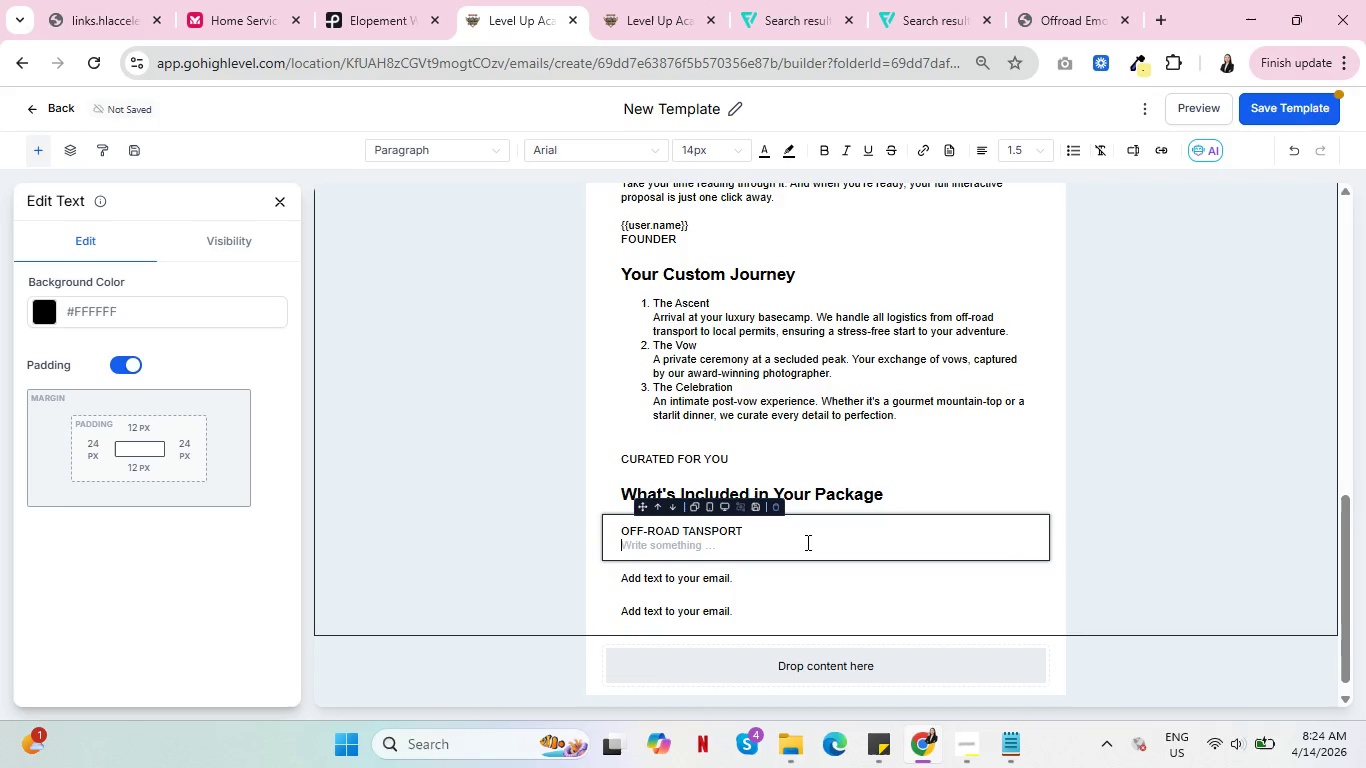 
type(Private)
 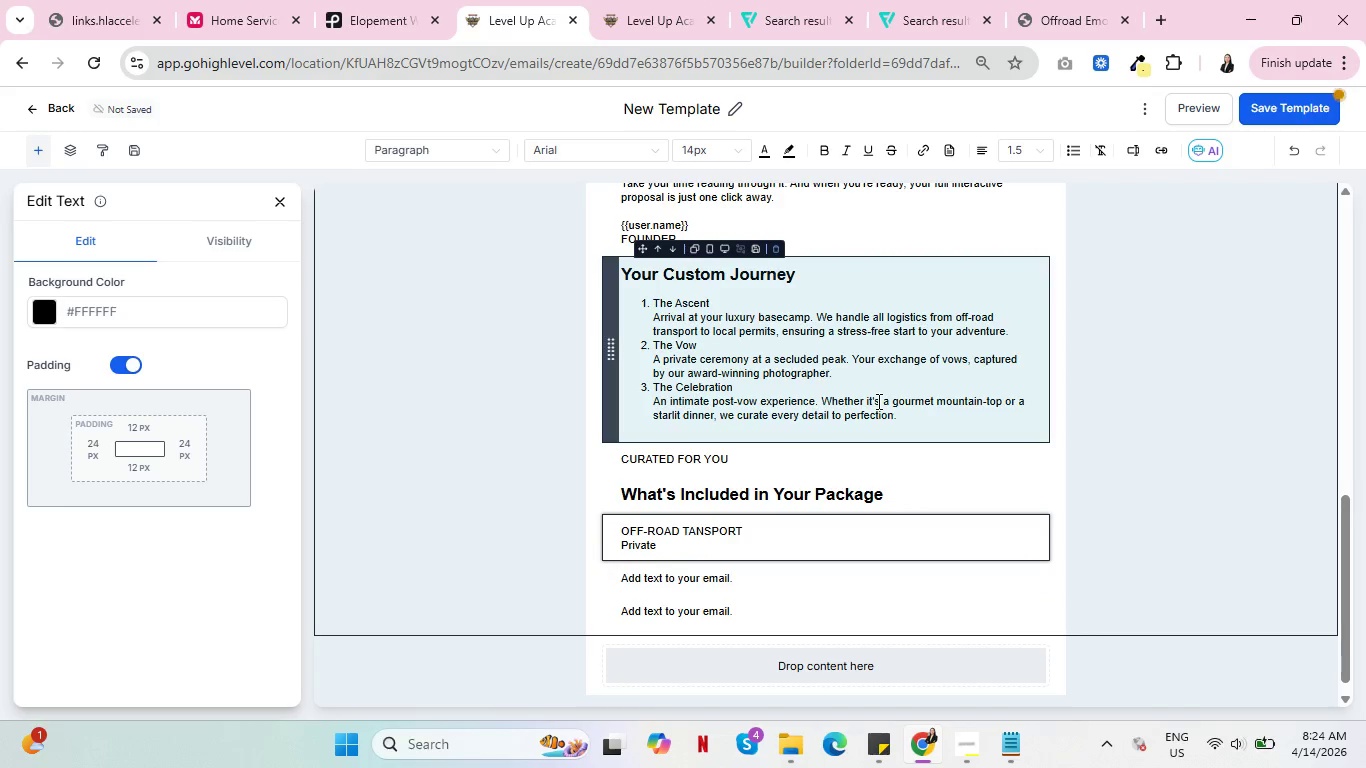 
wait(8.98)
 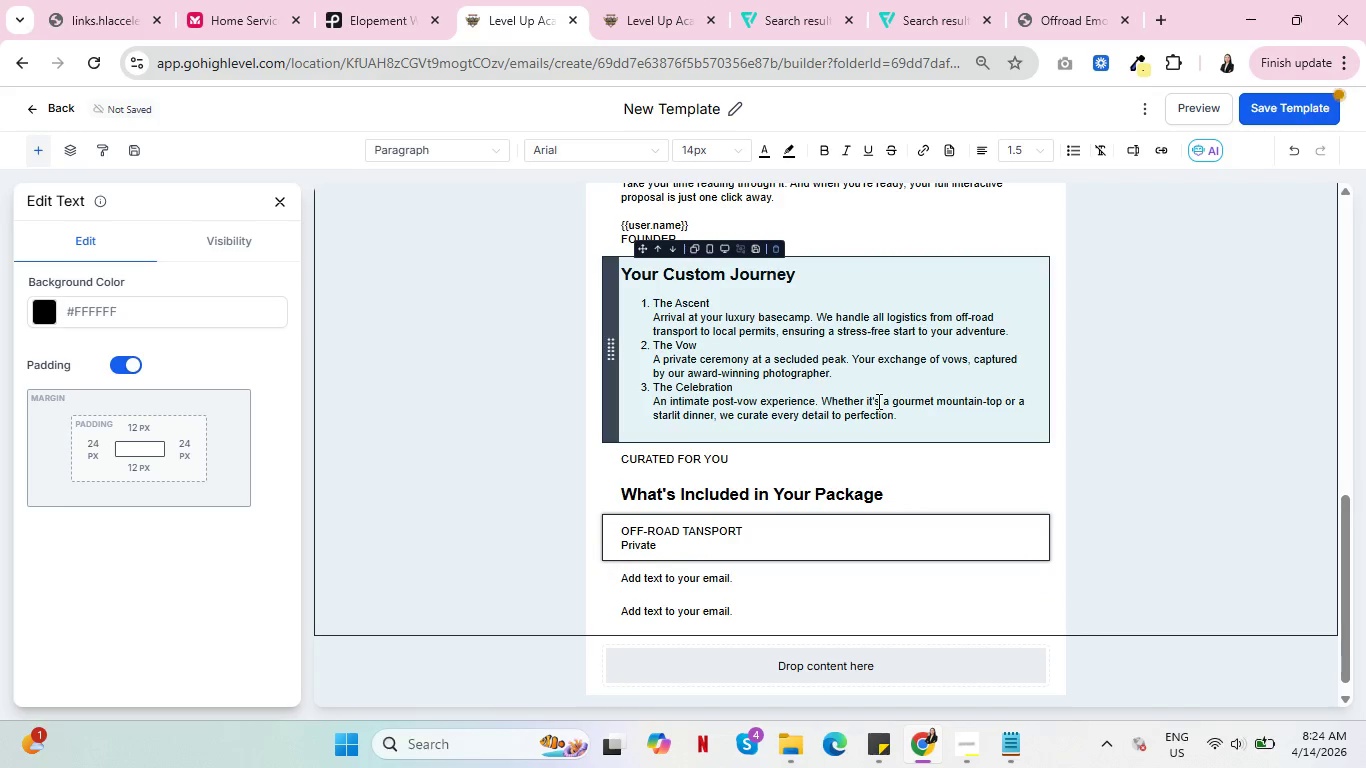 
type( 4x4 expidition ve)
 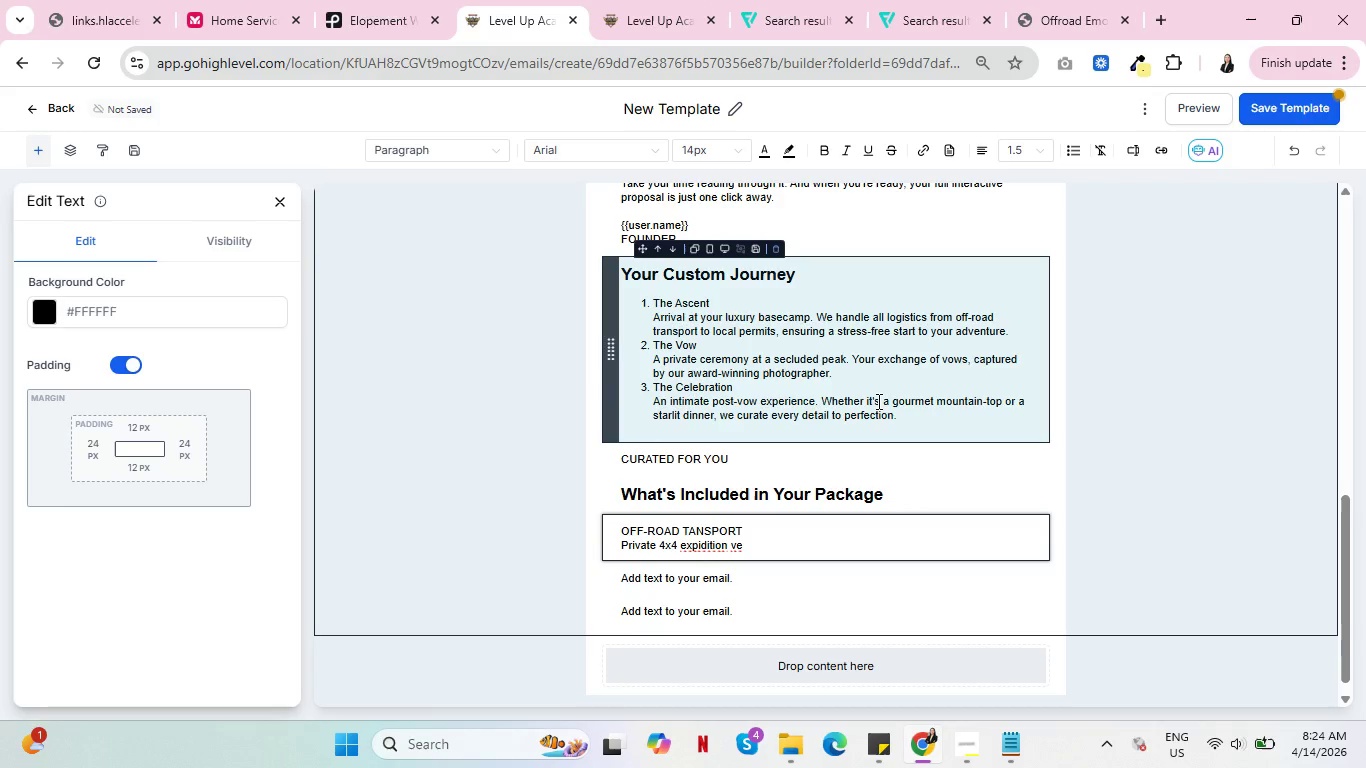 
type(h)
key(Backspace)
key(Backspace)
key(Backspace)
key(Backspace)
key(Backspace)
key(Backspace)
key(Backspace)
key(Backspace)
key(Backspace)
key(Backspace)
key(Backspace)
type(edition vehice)
key(Backspace)
type(le for the full day)
 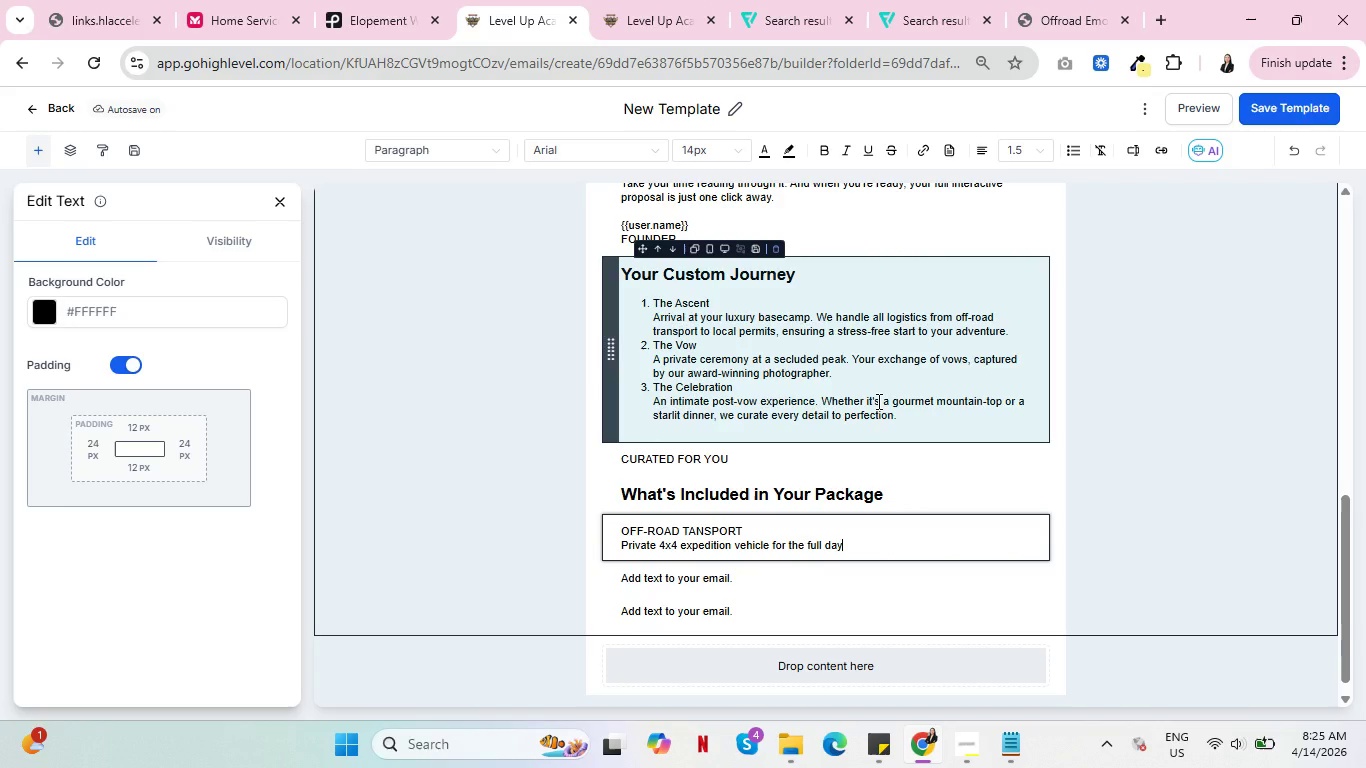 
wait(26.14)
 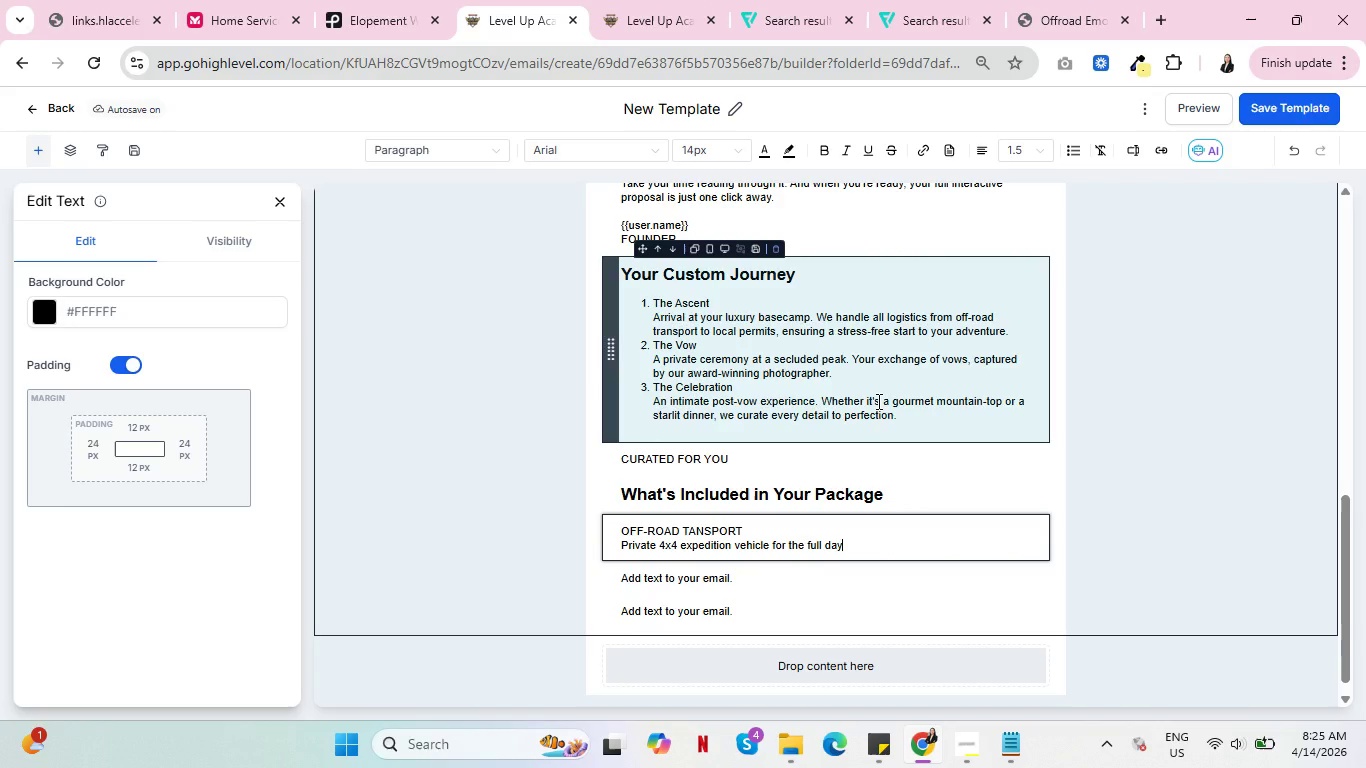 
type(, no trail too remote)
 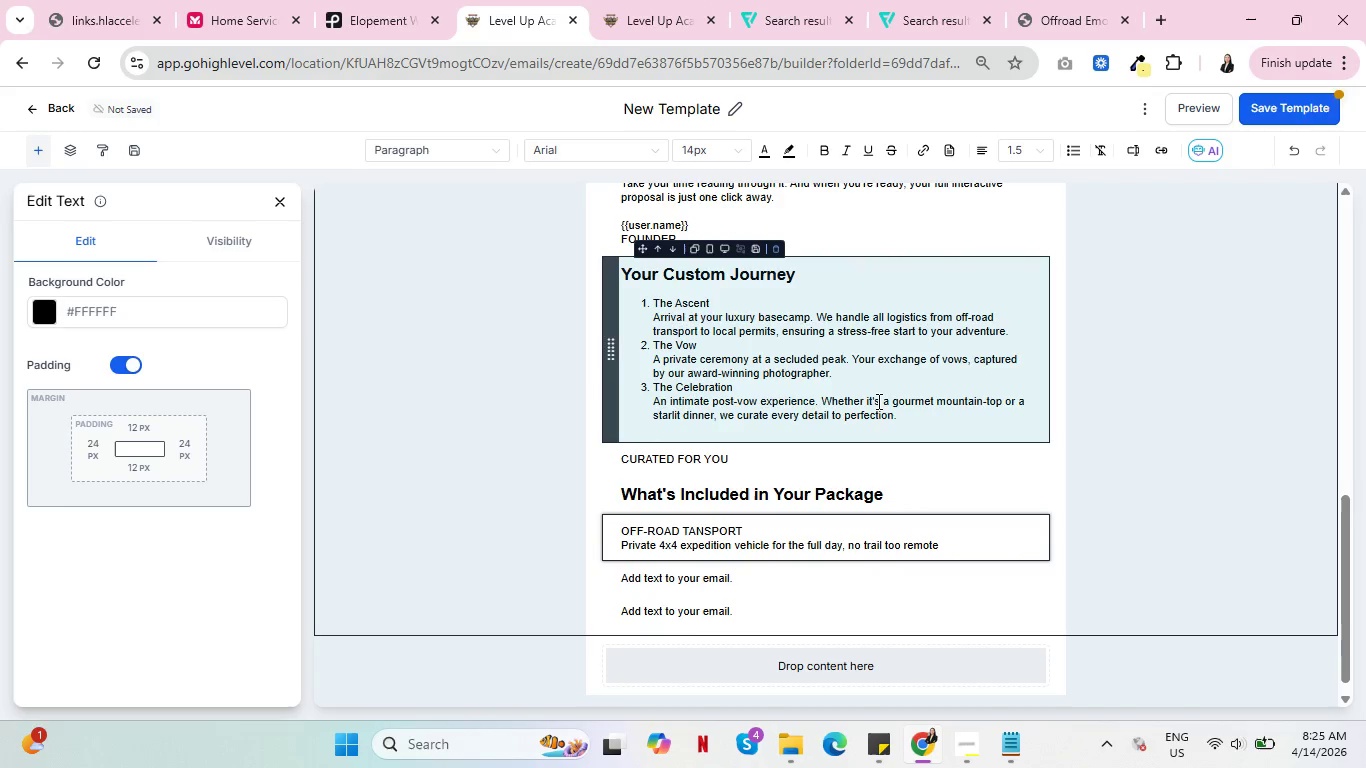 
wait(6.75)
 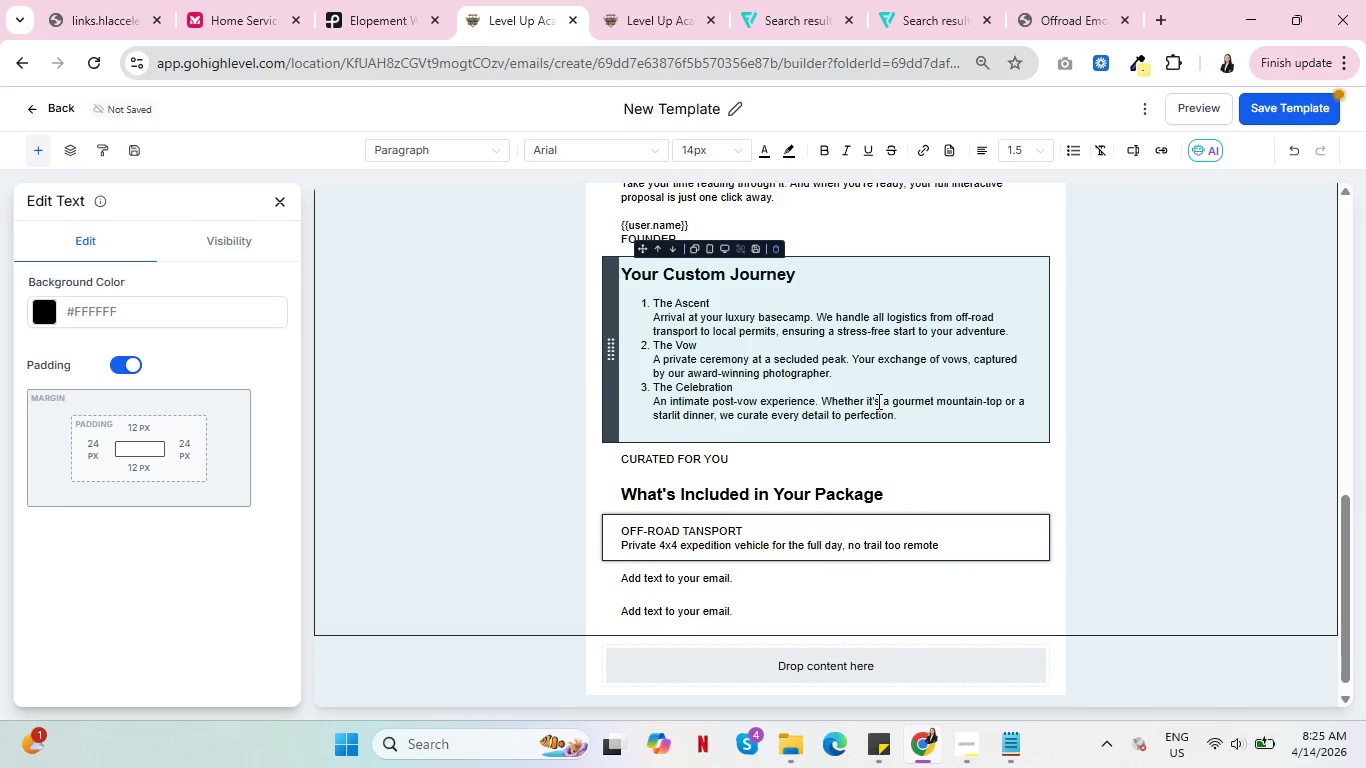 
double_click([676, 581])
 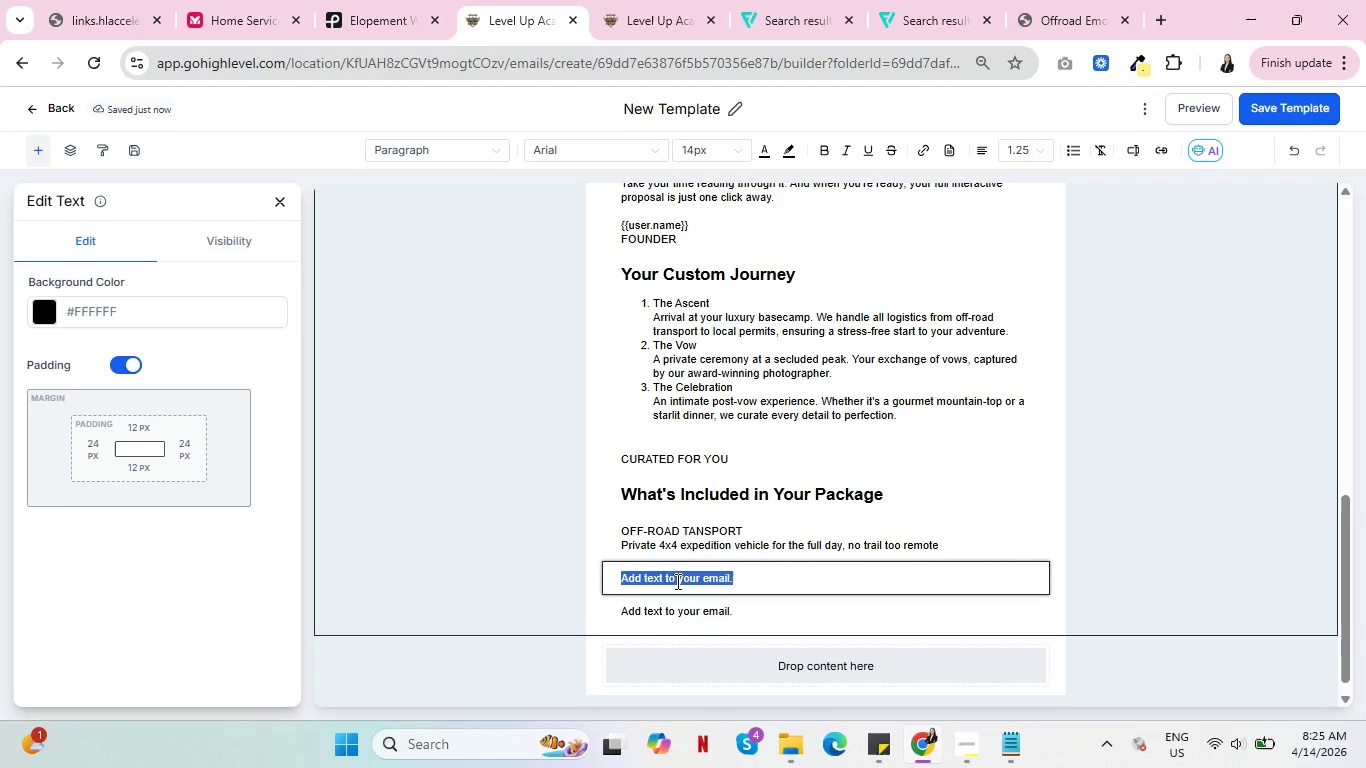 
triple_click([676, 581])
 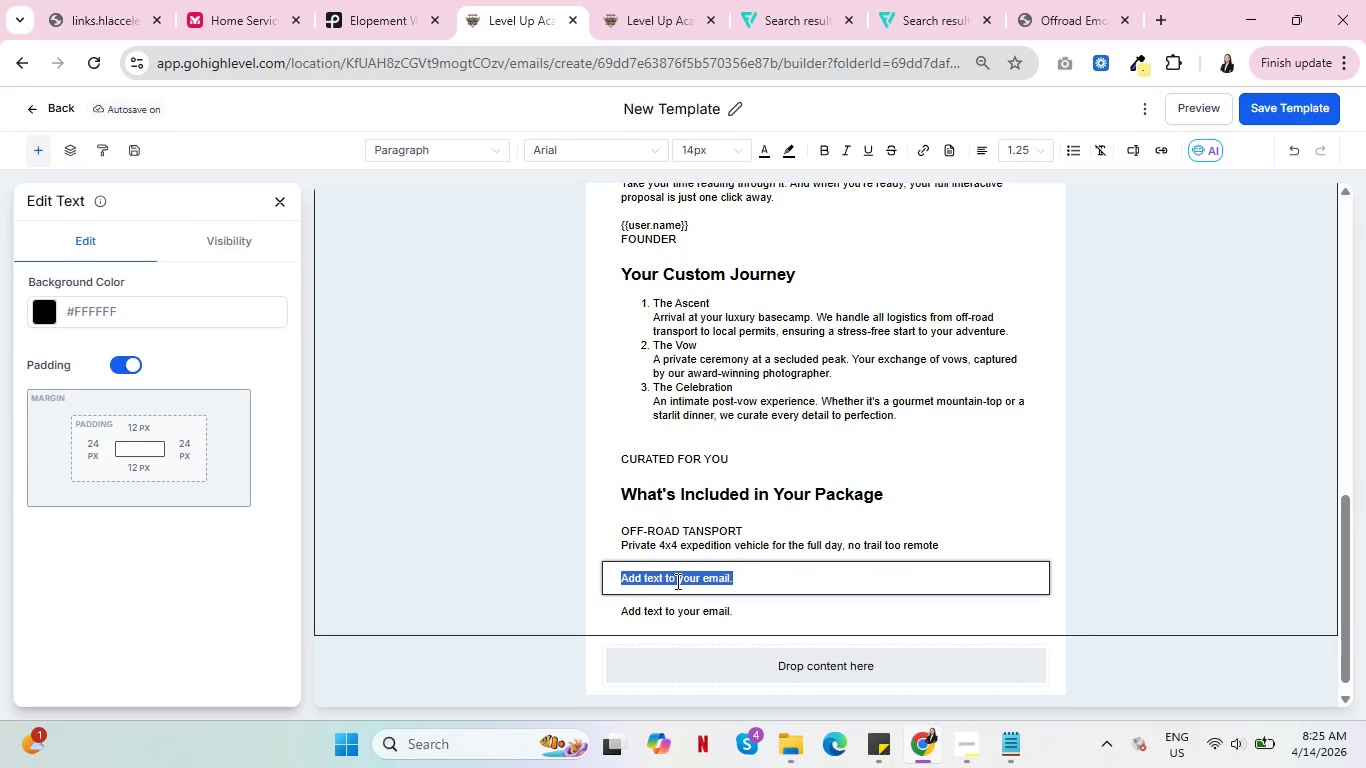 
hold_key(key=ShiftRight, duration=0.33)
 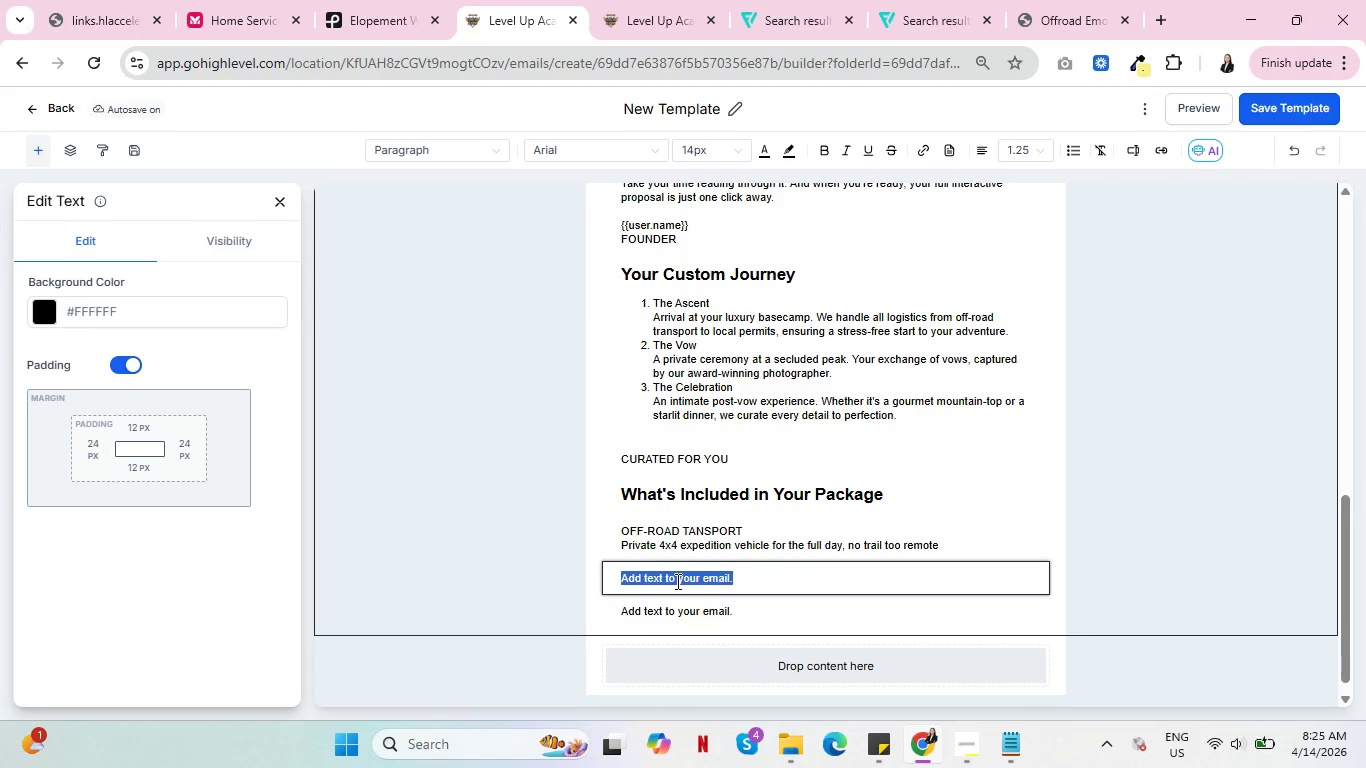 
type(ADVENTURE PHT)
key(Backspace)
type(OTOGRAPHY)
 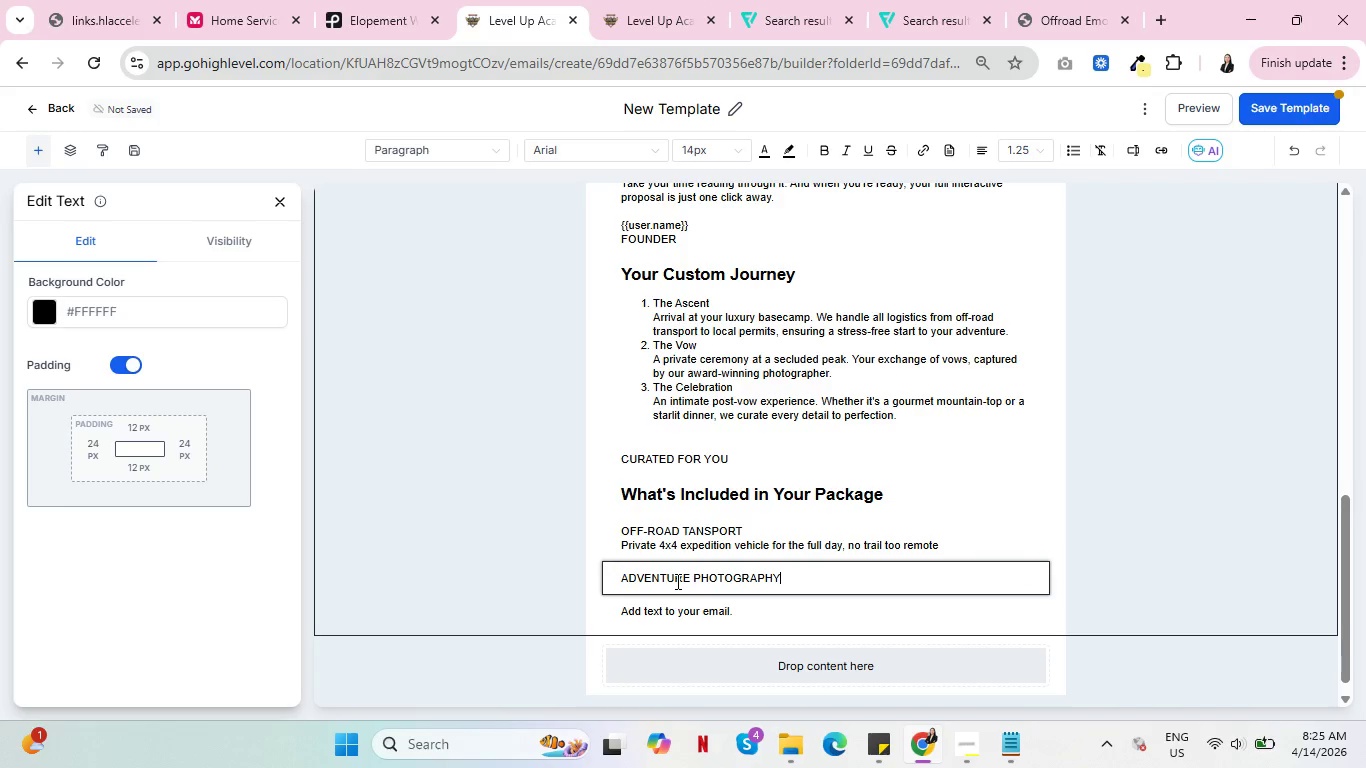 
key(Enter)
 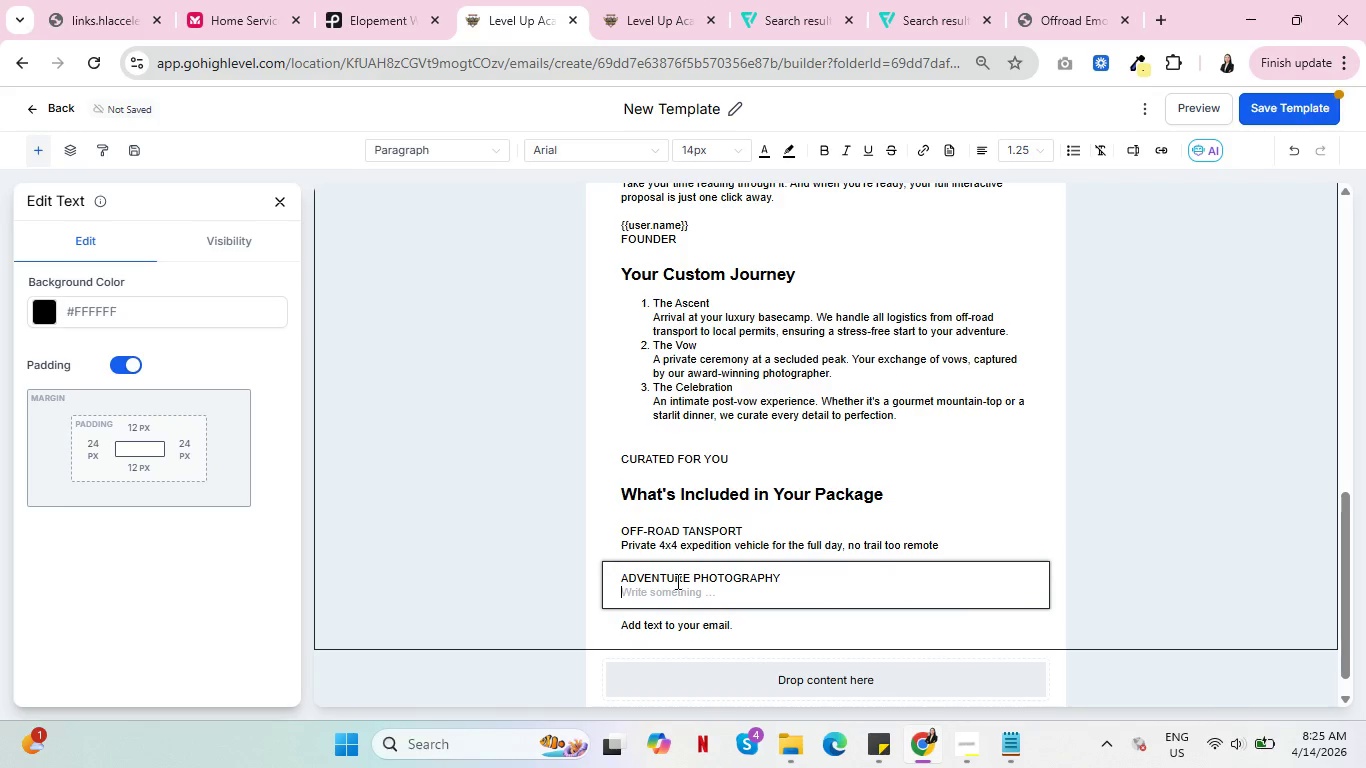 
type(8+ hours with your dedc)
key(Backspace)
type(icated photographer)
 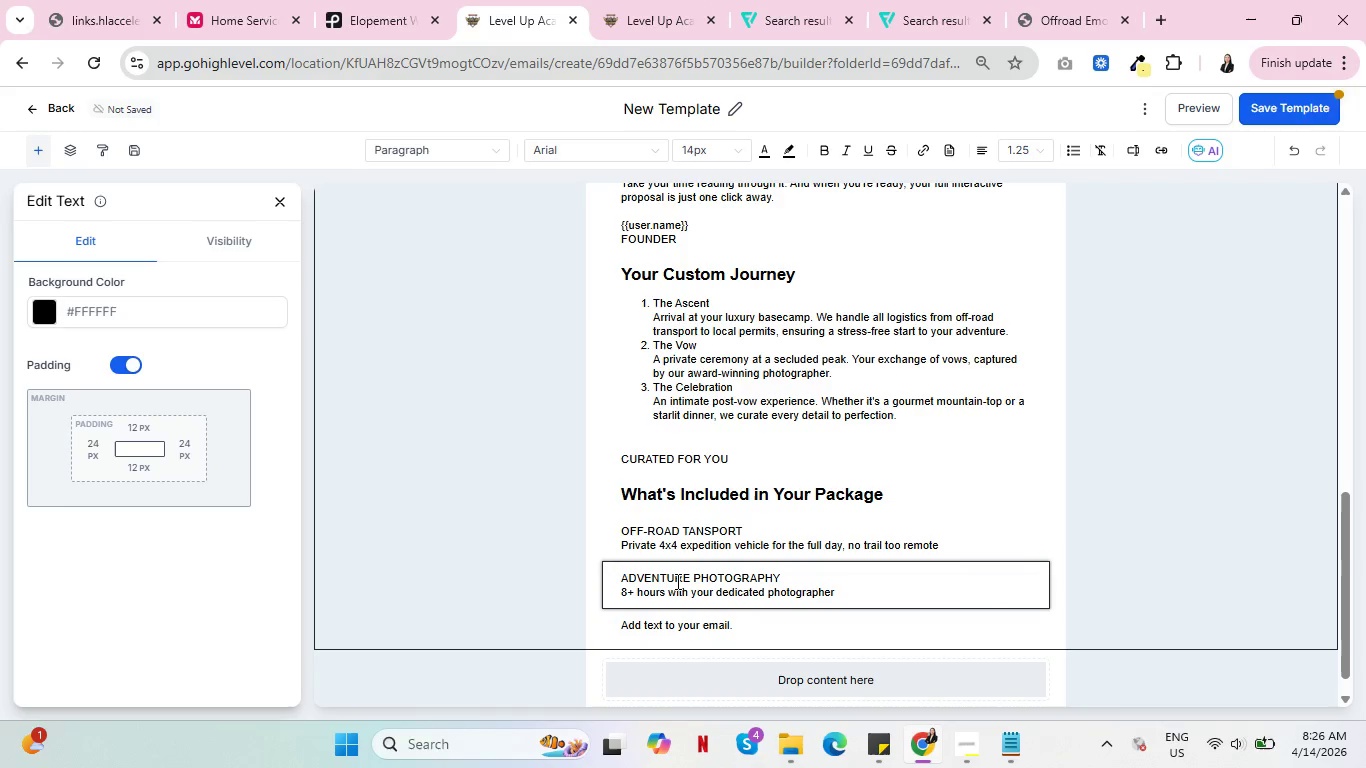 
wait(7.19)
 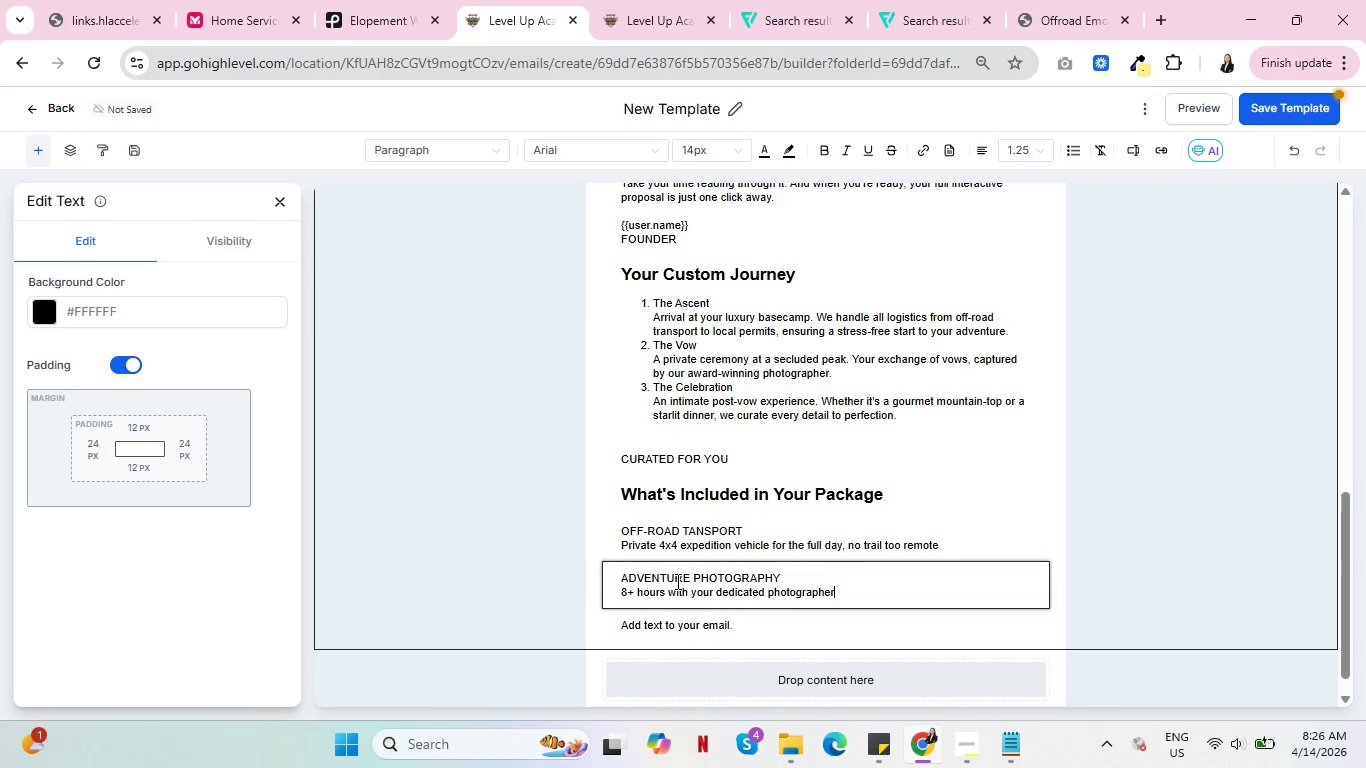 
type(, golden)
key(Backspace)
key(Backspace)
key(Backspace)
key(Backspace)
key(Backspace)
key(Backspace)
key(Backspace)
key(Backspace)
type(: golden hour guaranteed)
 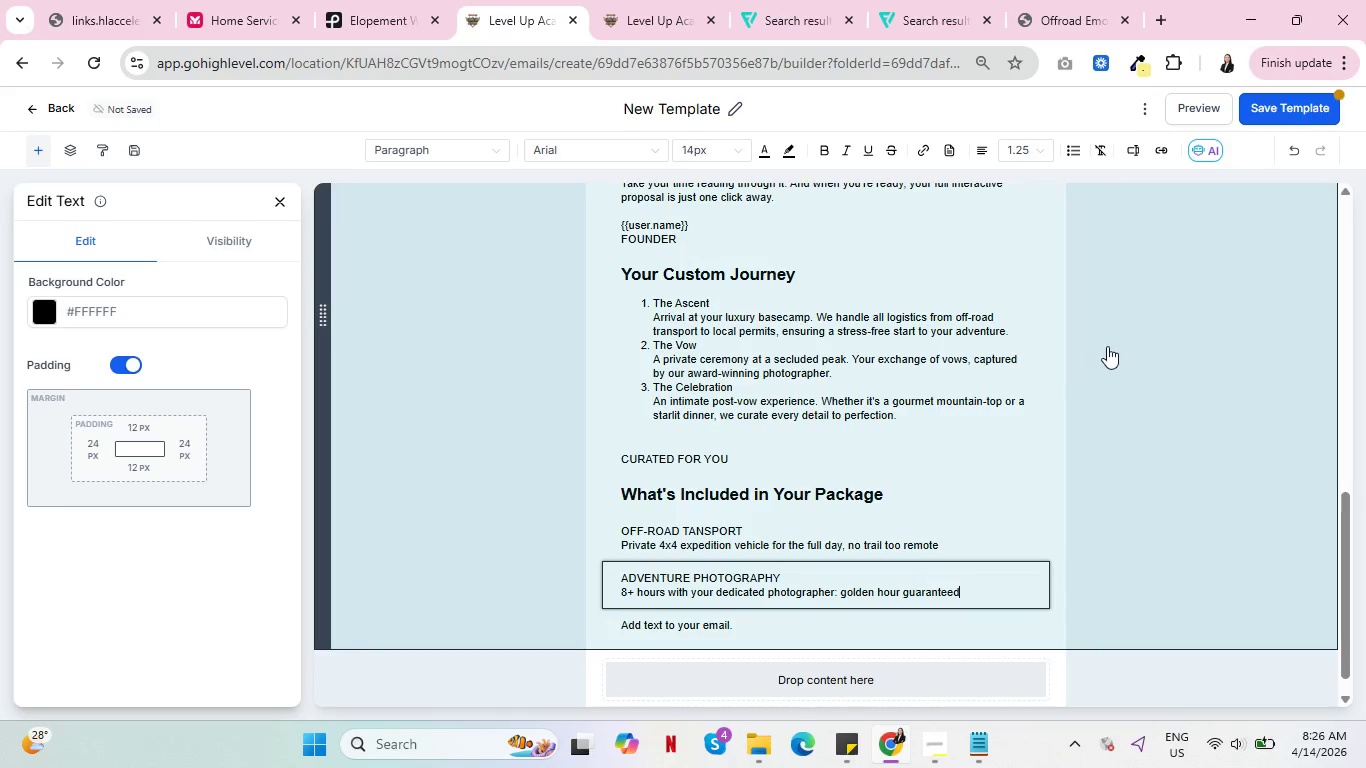 
scroll: coordinate [1112, 351], scroll_direction: up, amount: 12.0
 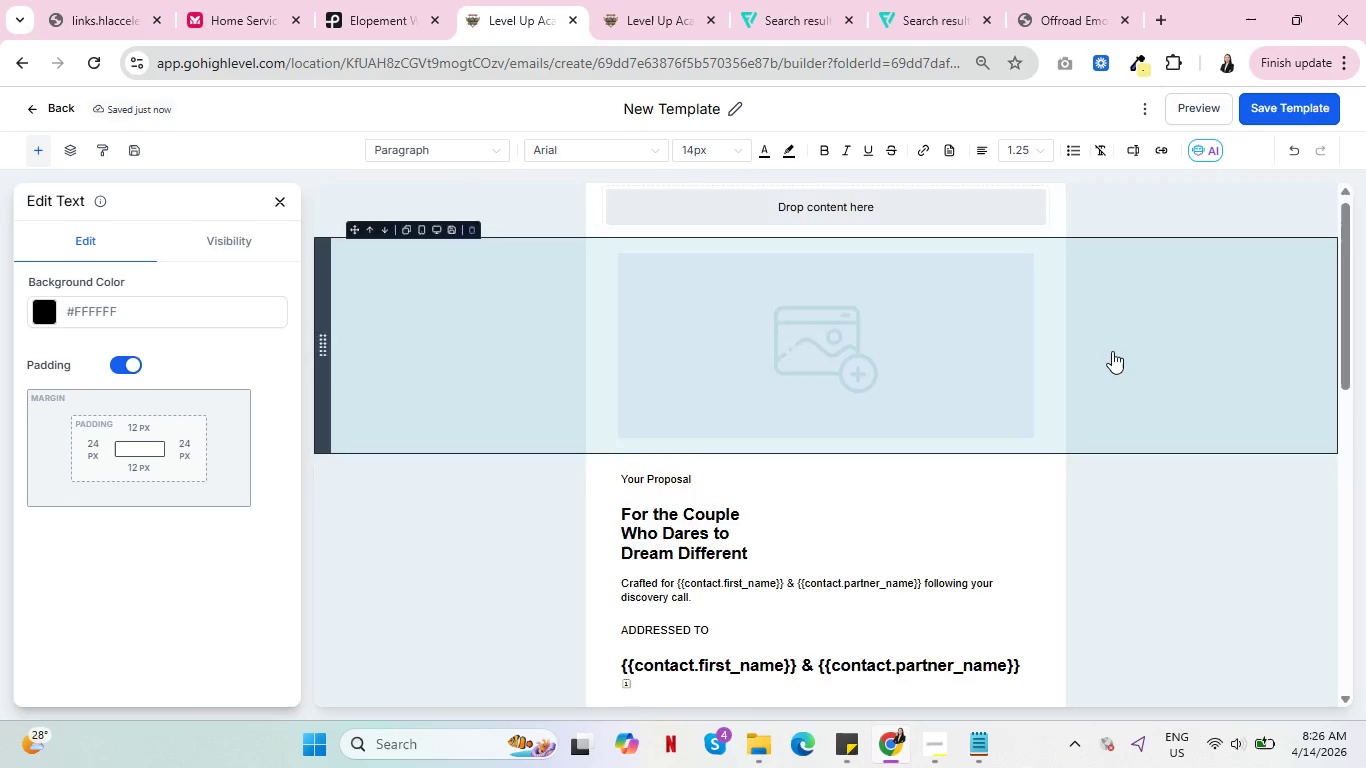 
scroll: coordinate [1112, 351], scroll_direction: down, amount: 13.0
 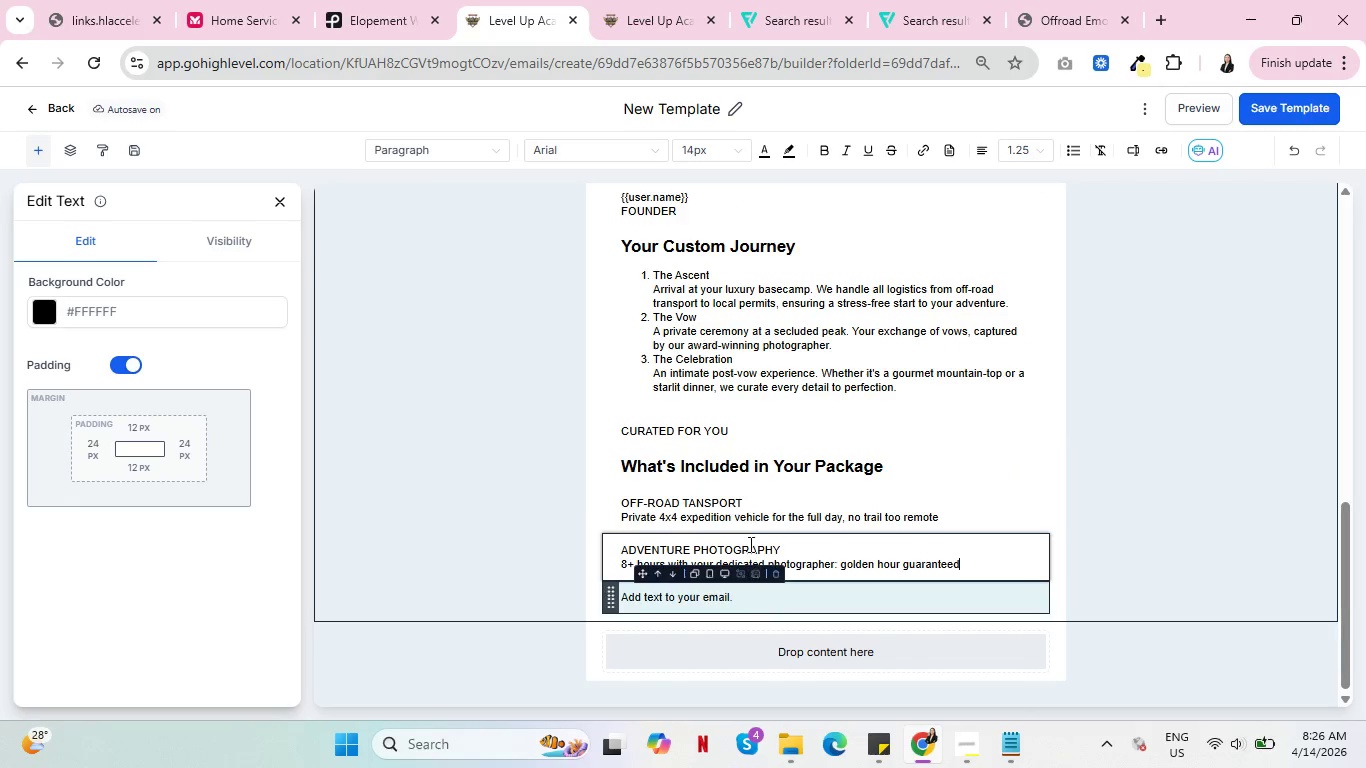 
left_click([675, 593])
 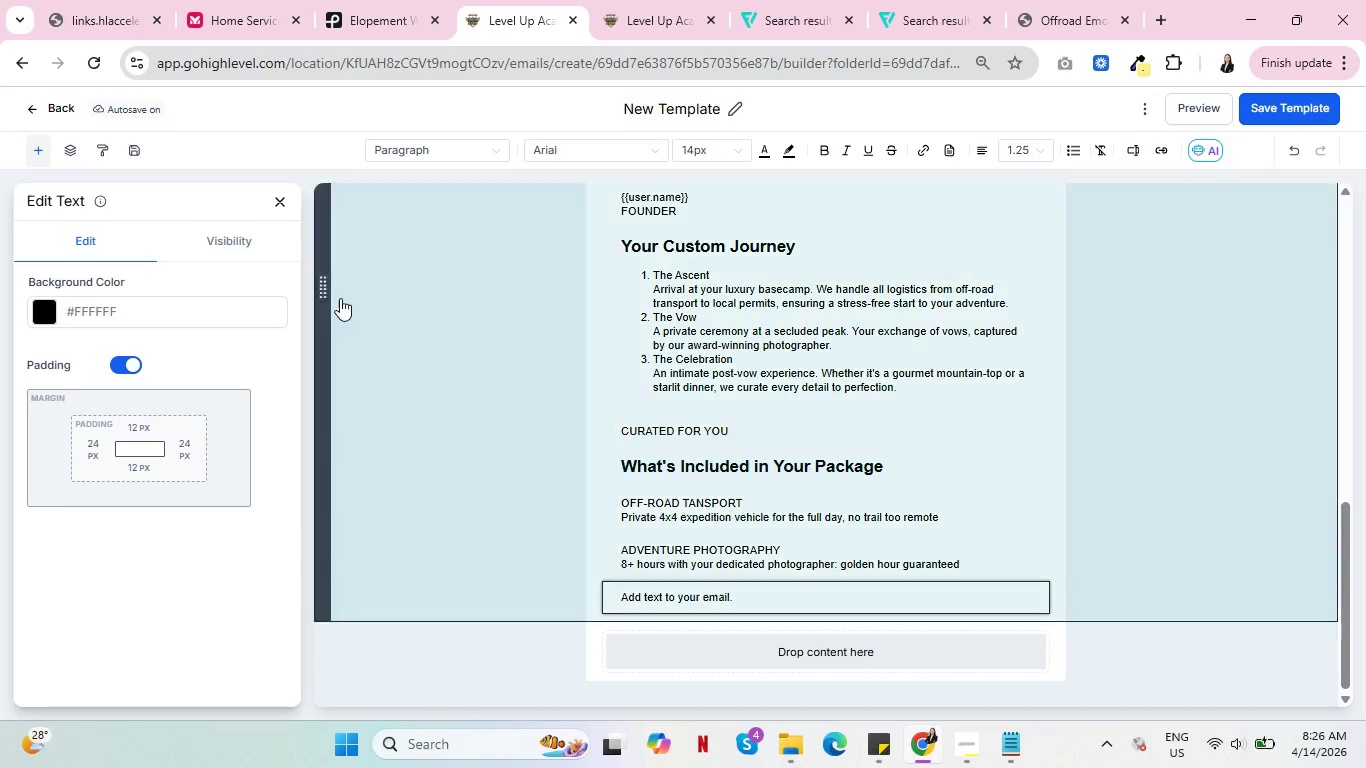 
wait(5.25)
 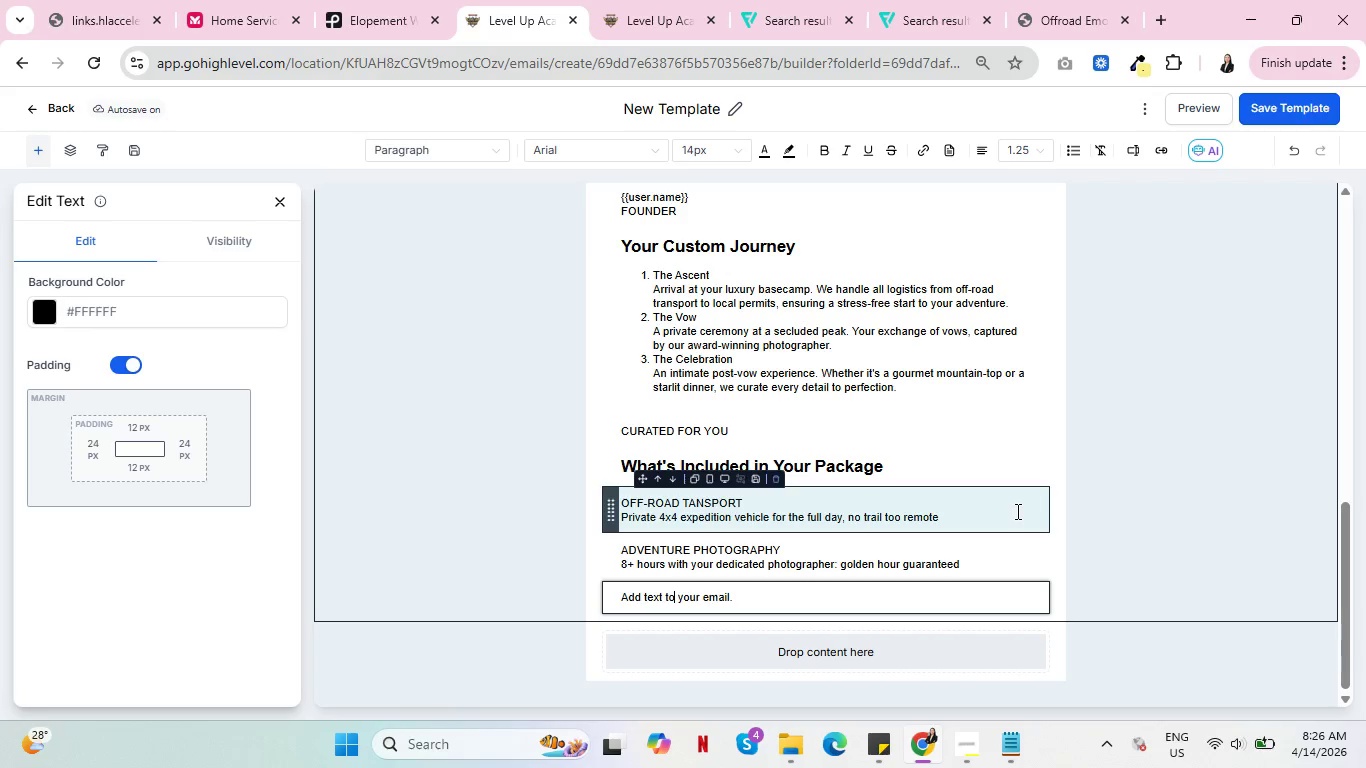 
left_click([283, 200])
 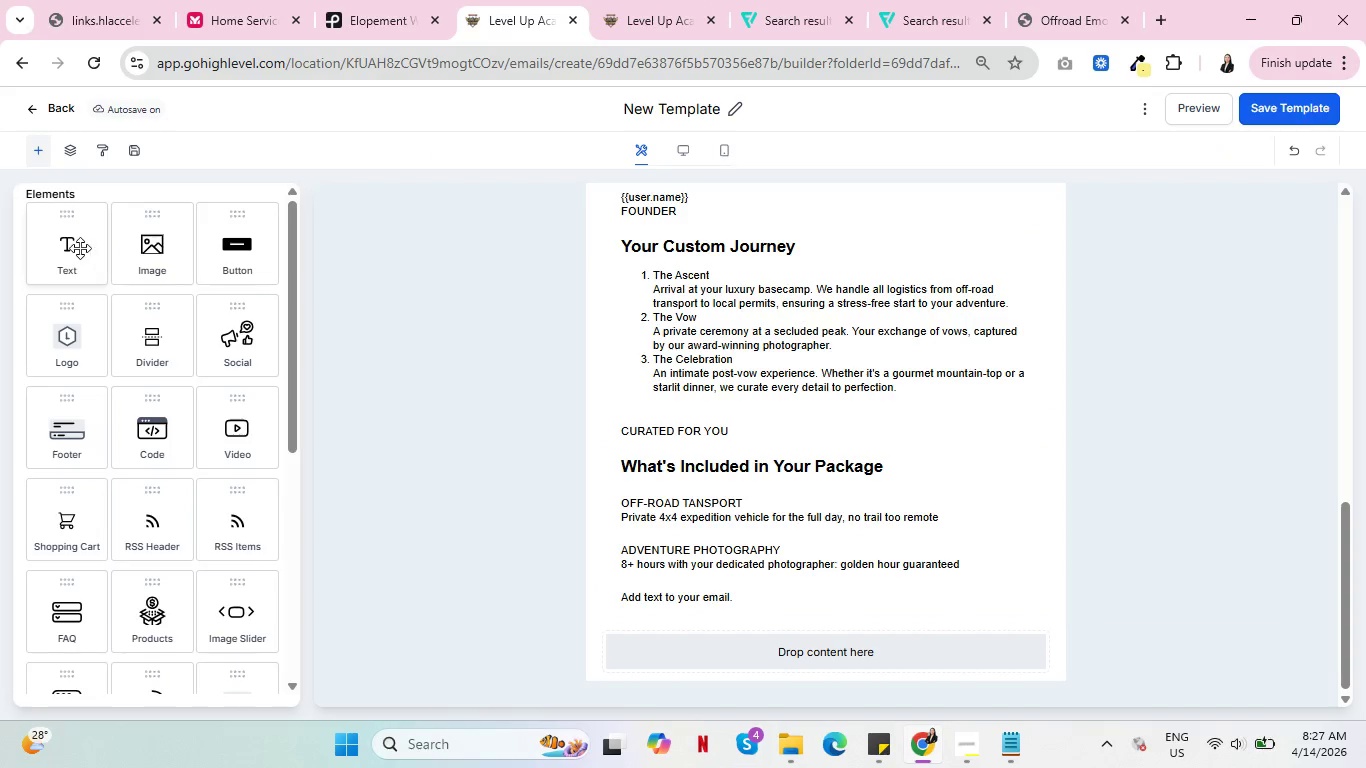 
left_click_drag(start_coordinate=[68, 245], to_coordinate=[785, 608])
 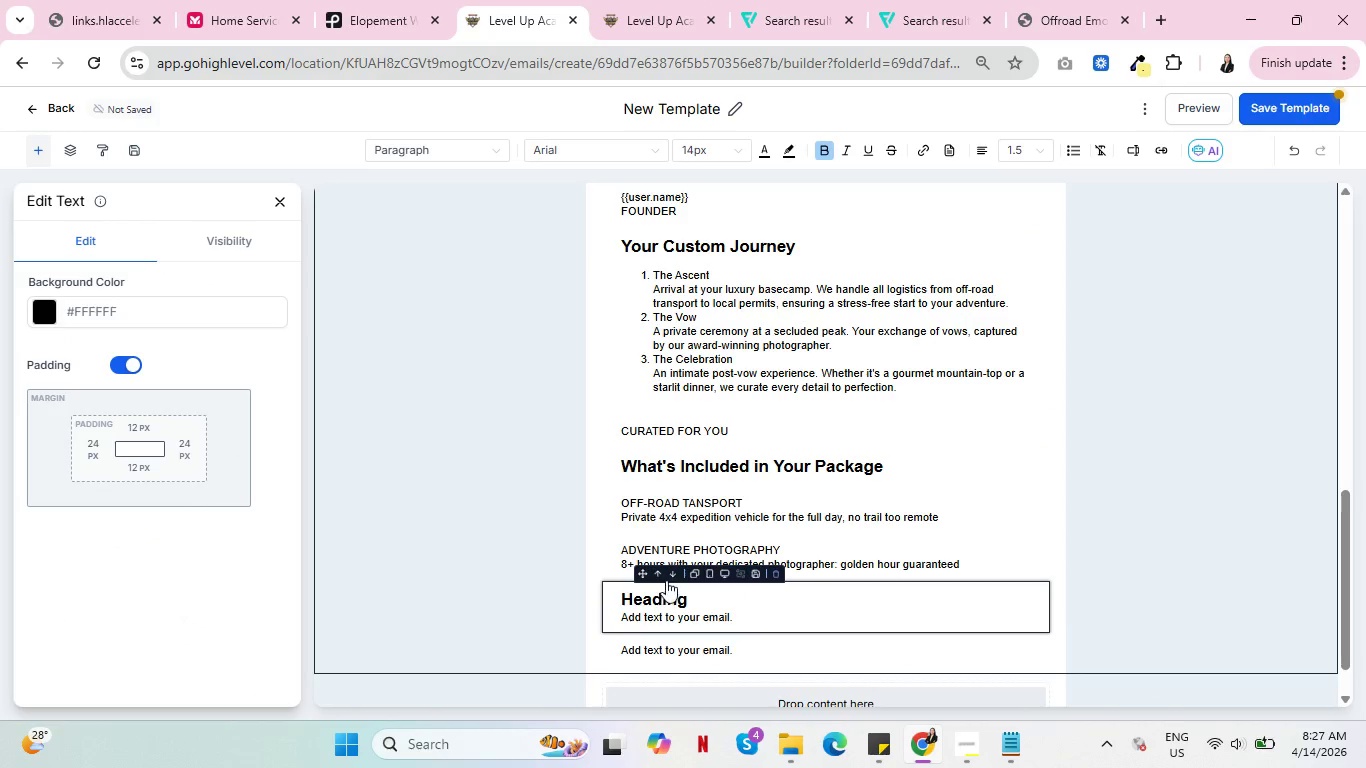 
left_click([673, 573])
 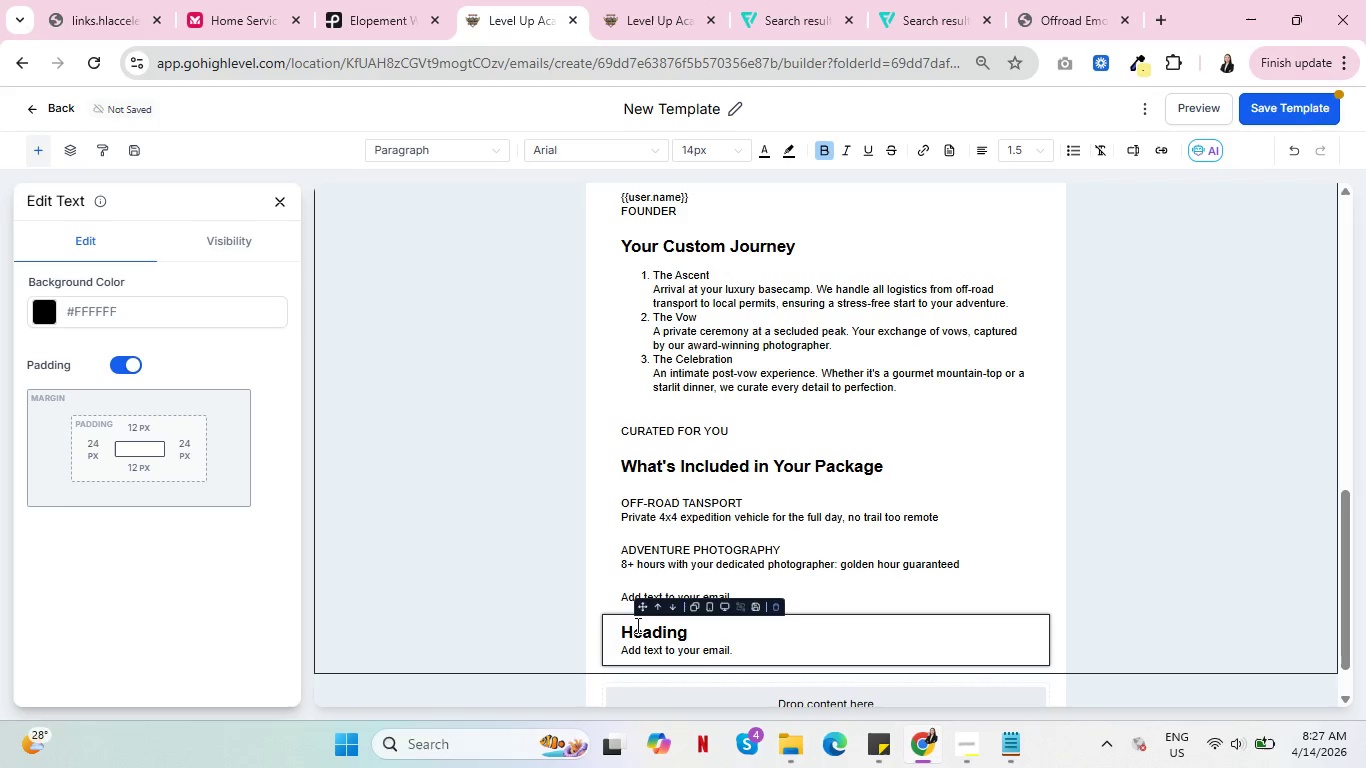 
wait(7.92)
 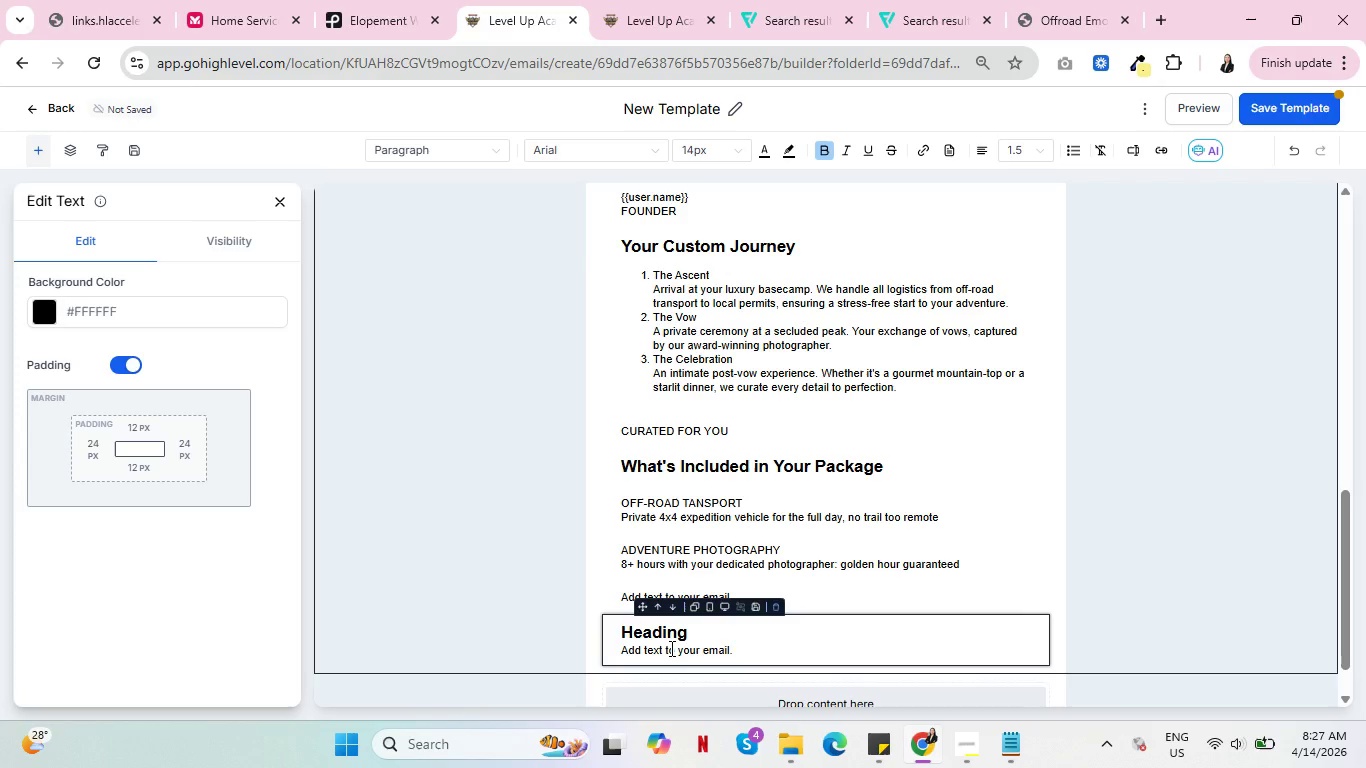 
double_click([663, 629])
 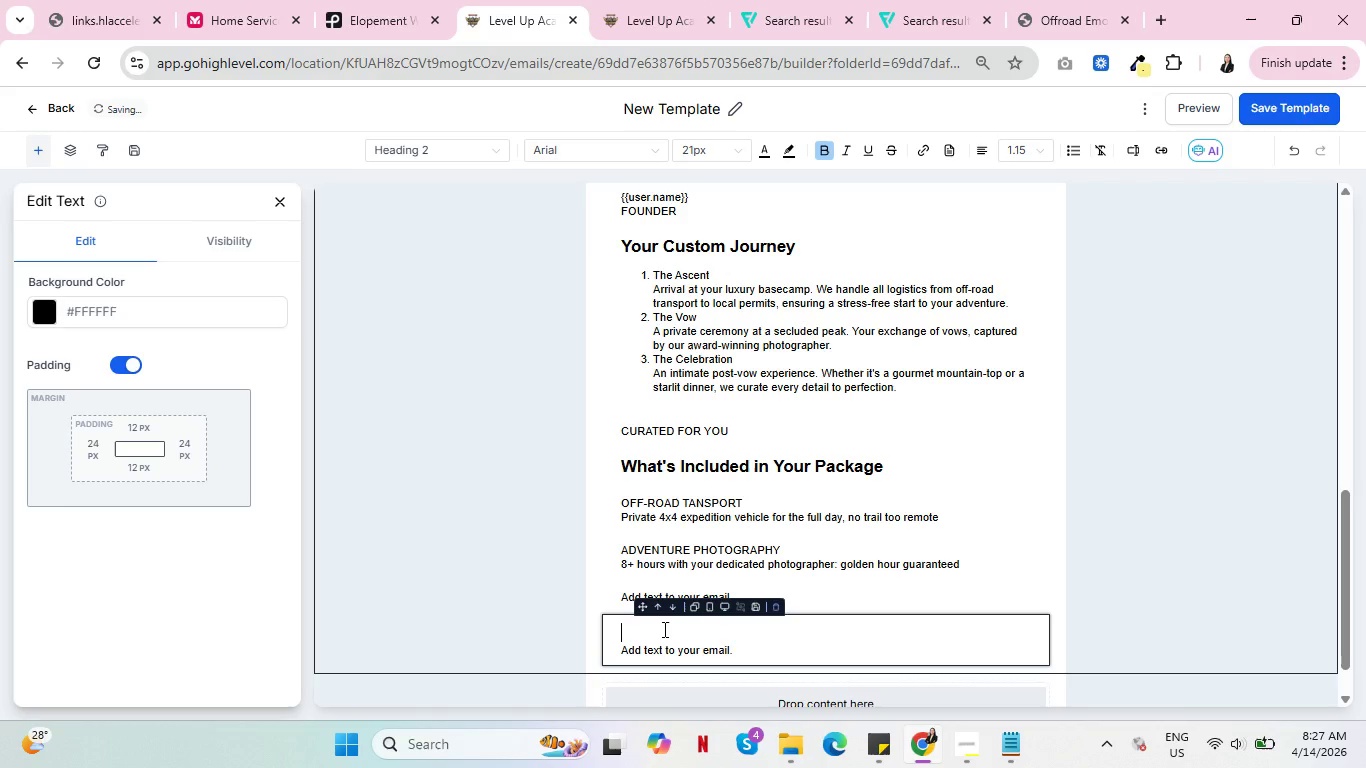 
key(Backspace)
 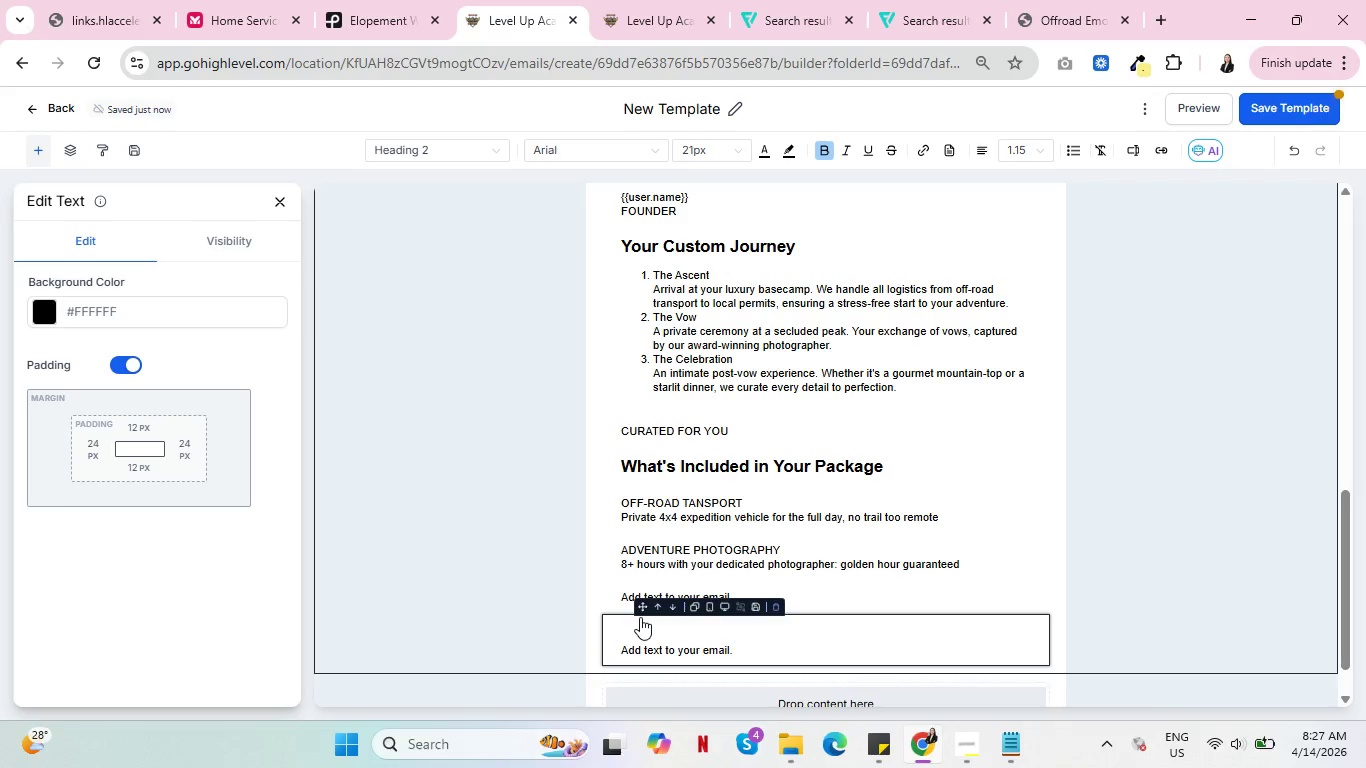 
key(Delete)
 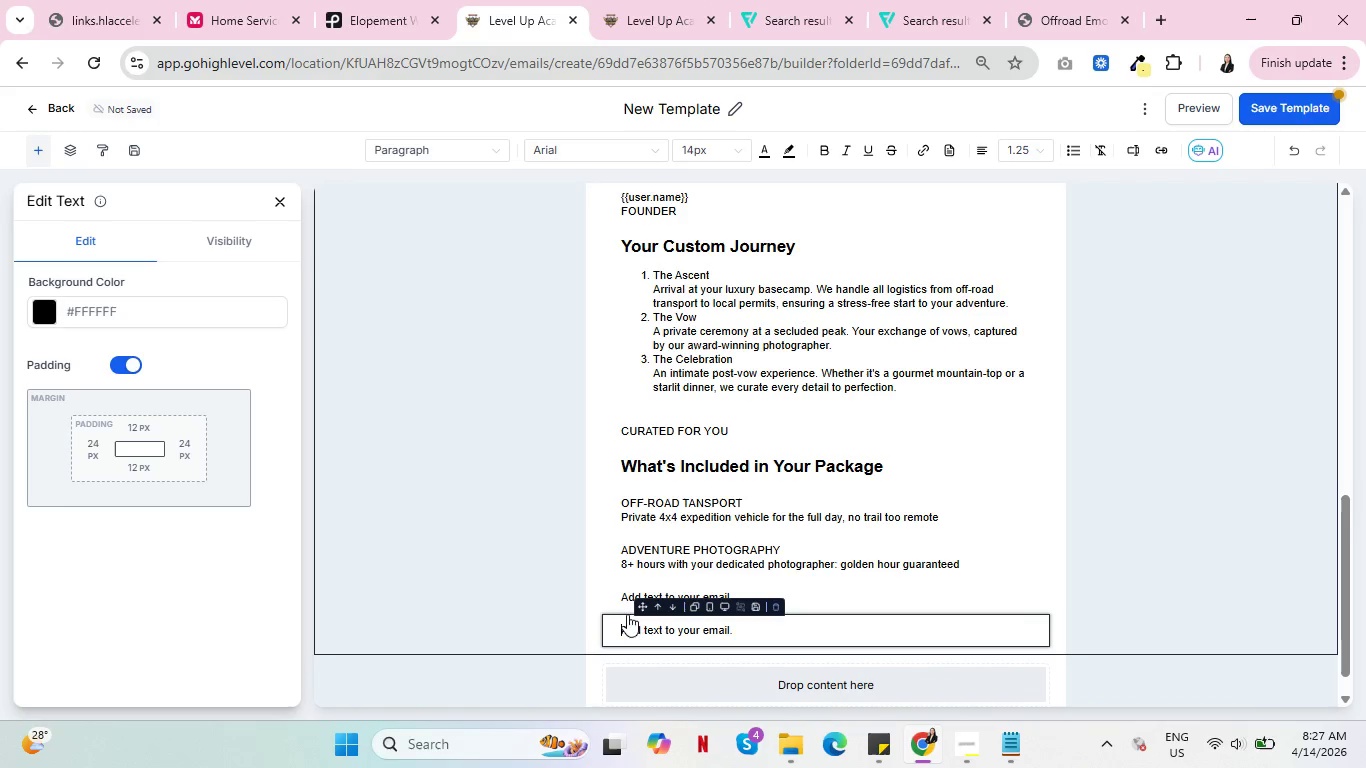 
left_click([691, 609])
 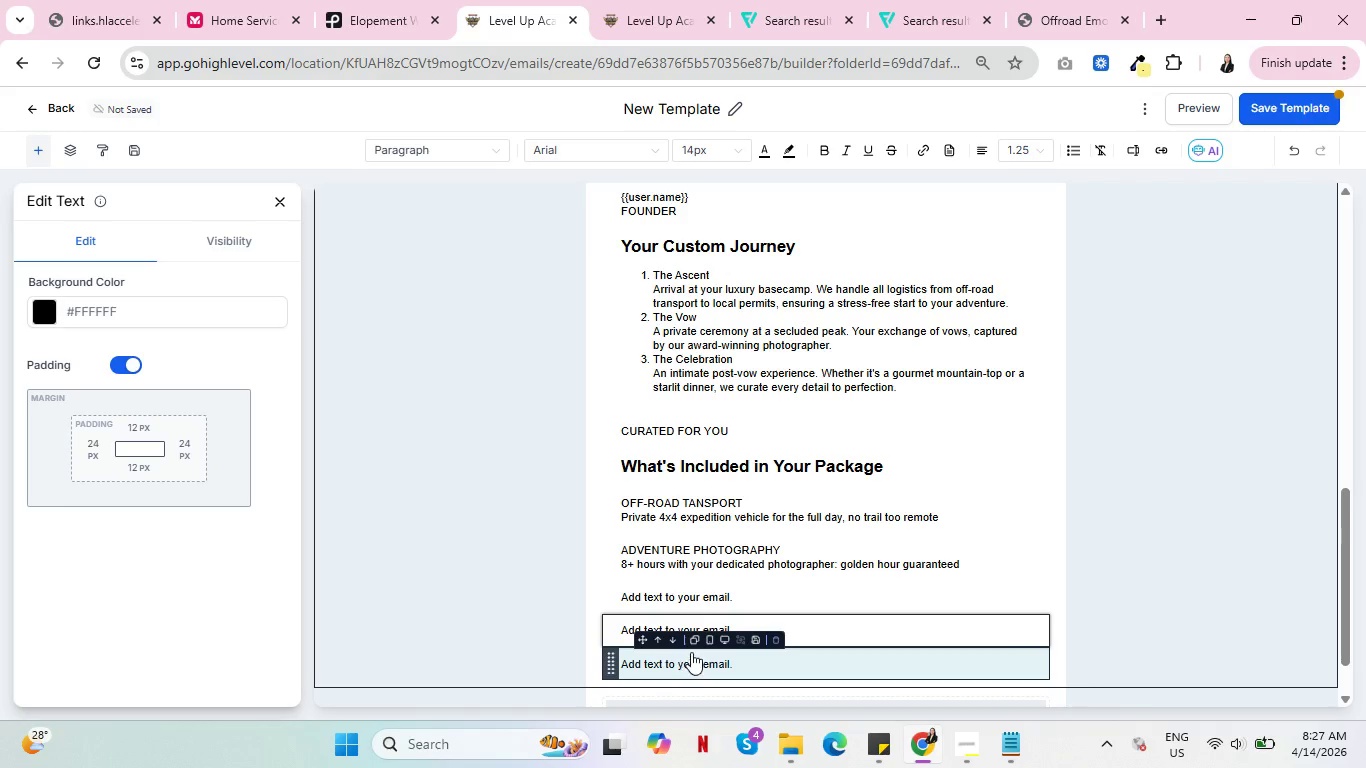 
left_click([693, 639])
 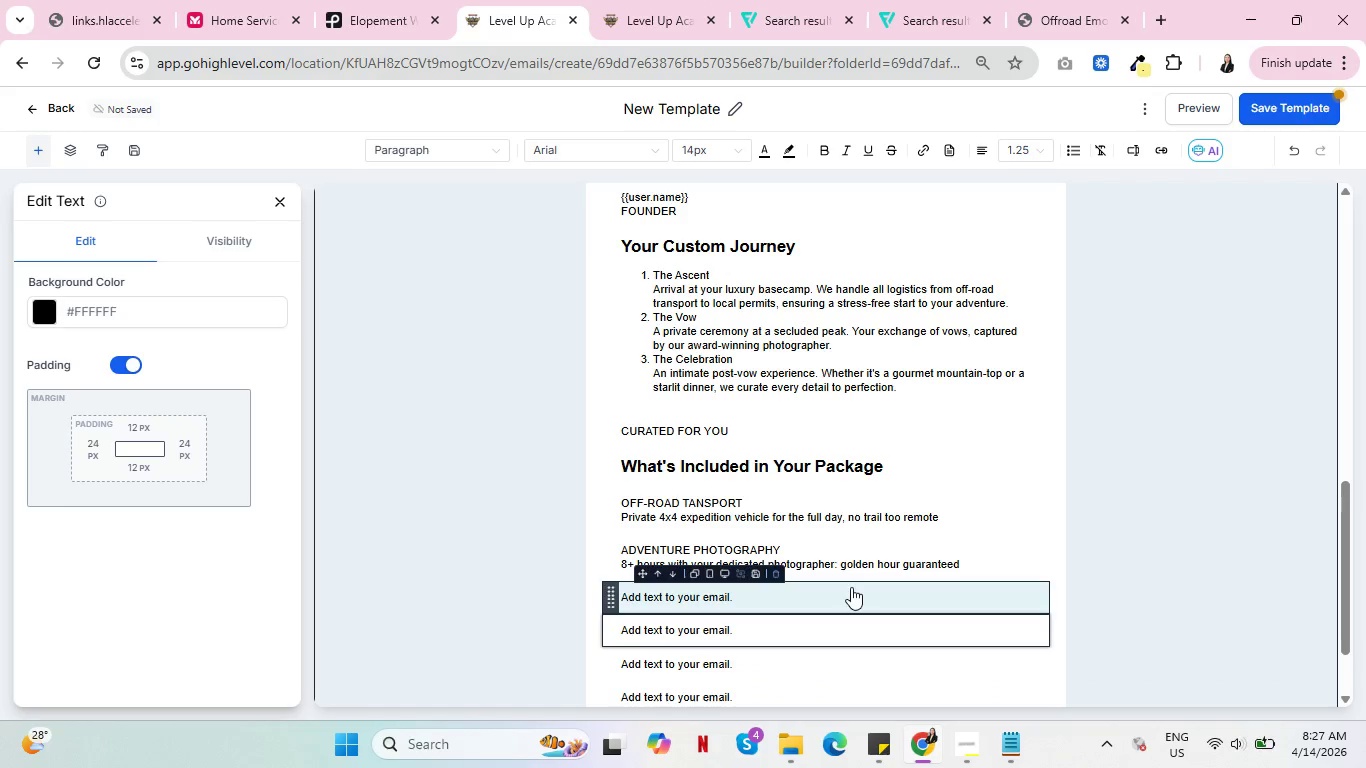 
scroll: coordinate [822, 423], scroll_direction: down, amount: 3.0
 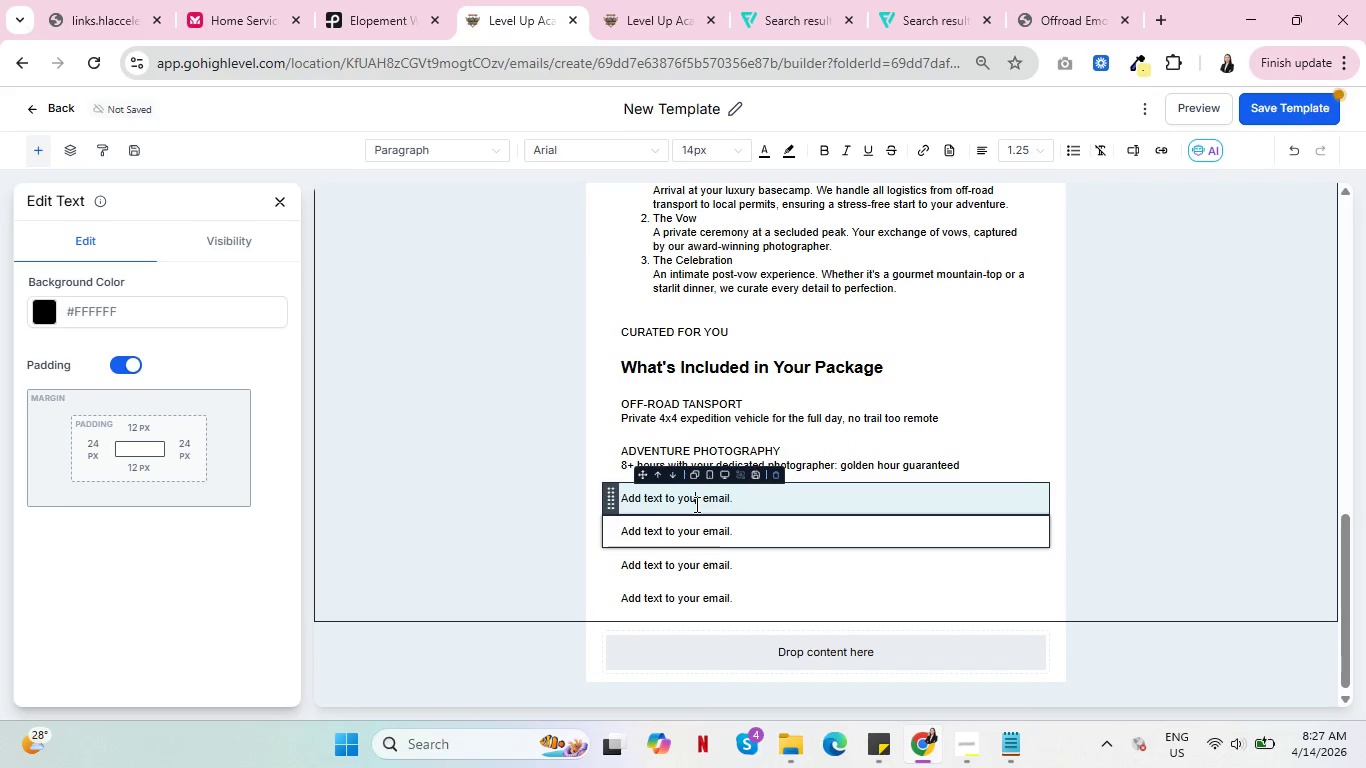 
double_click([695, 504])
 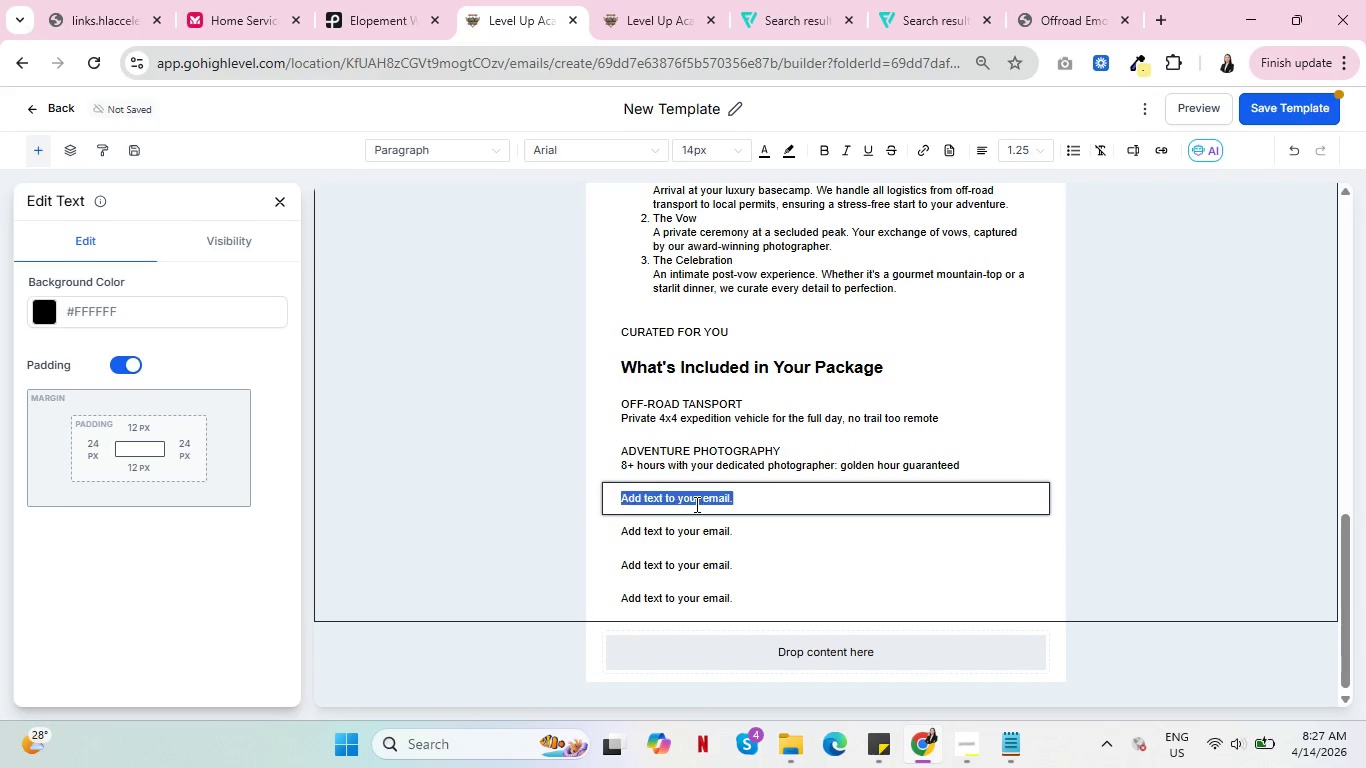 
triple_click([695, 504])
 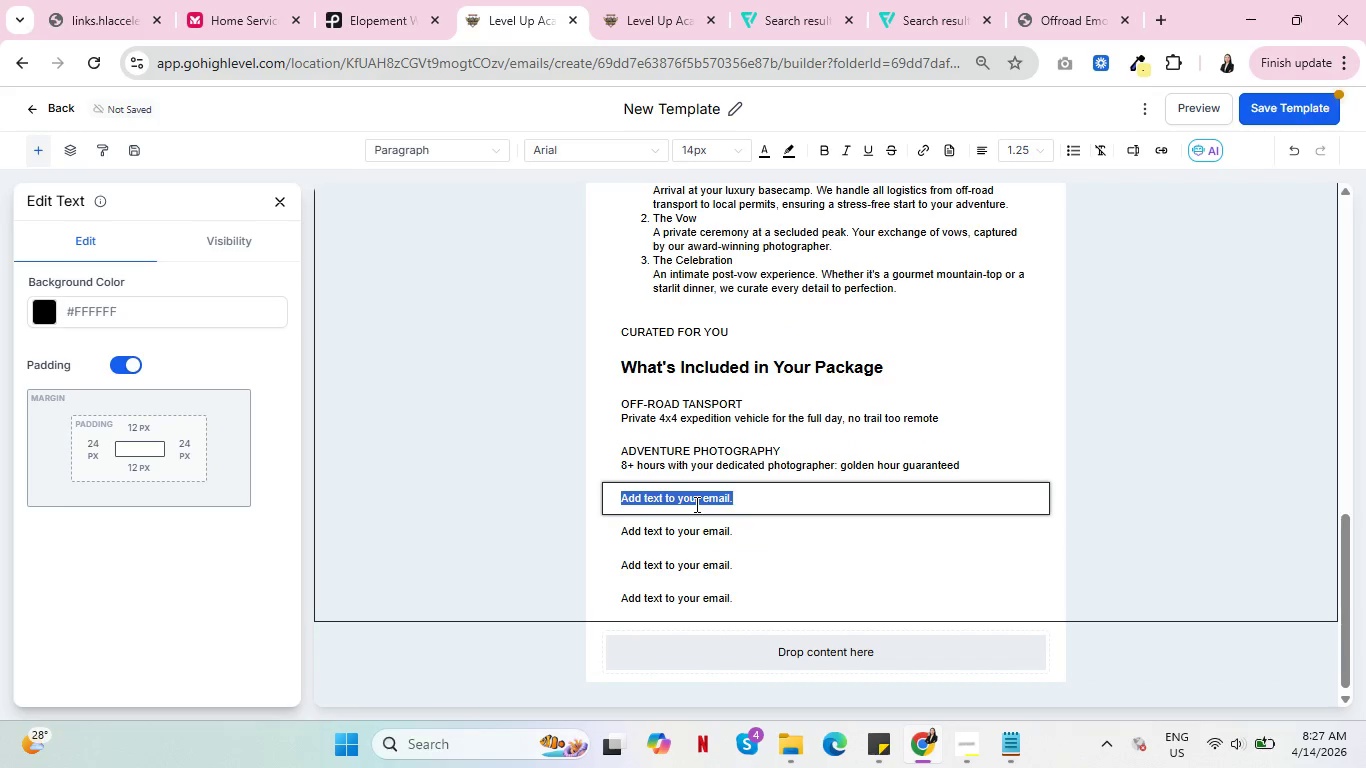 
type(PERMITS & ACCESS)
 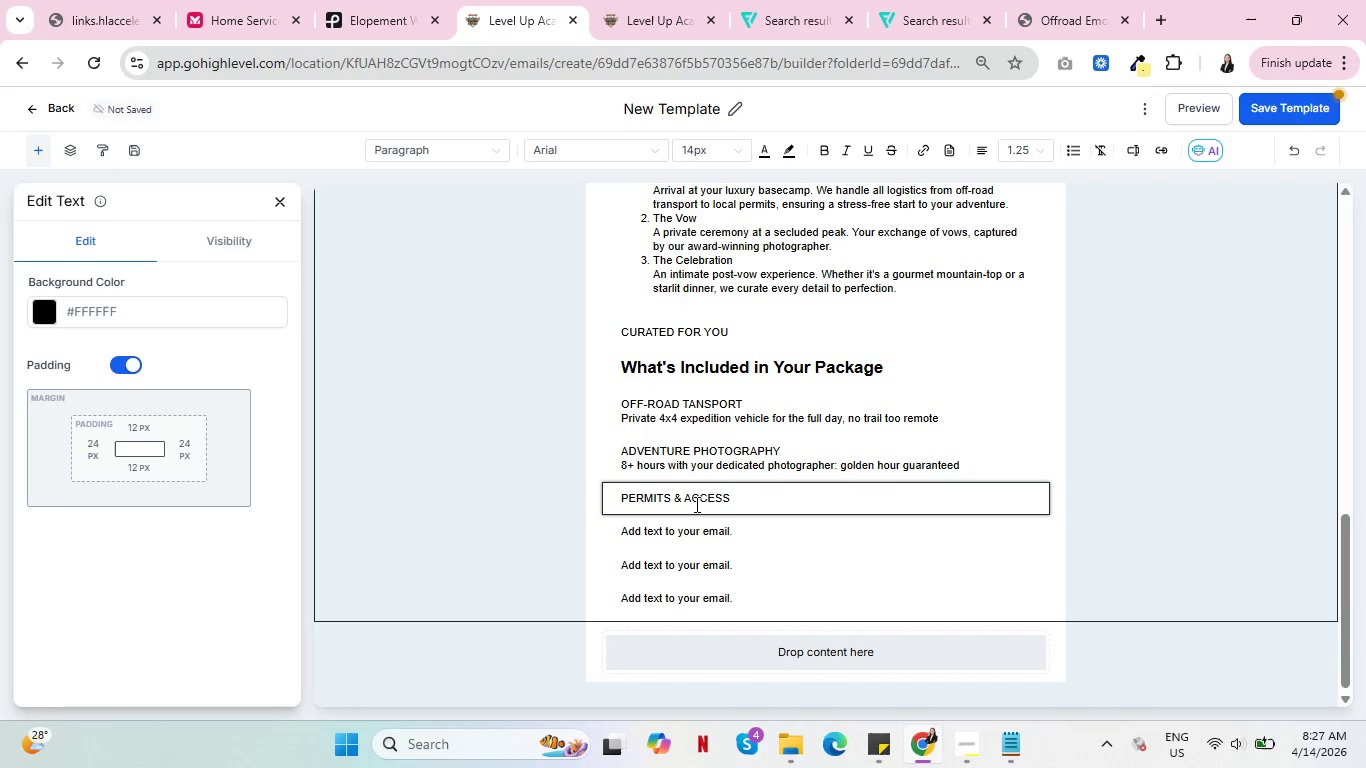 
key(Enter)
 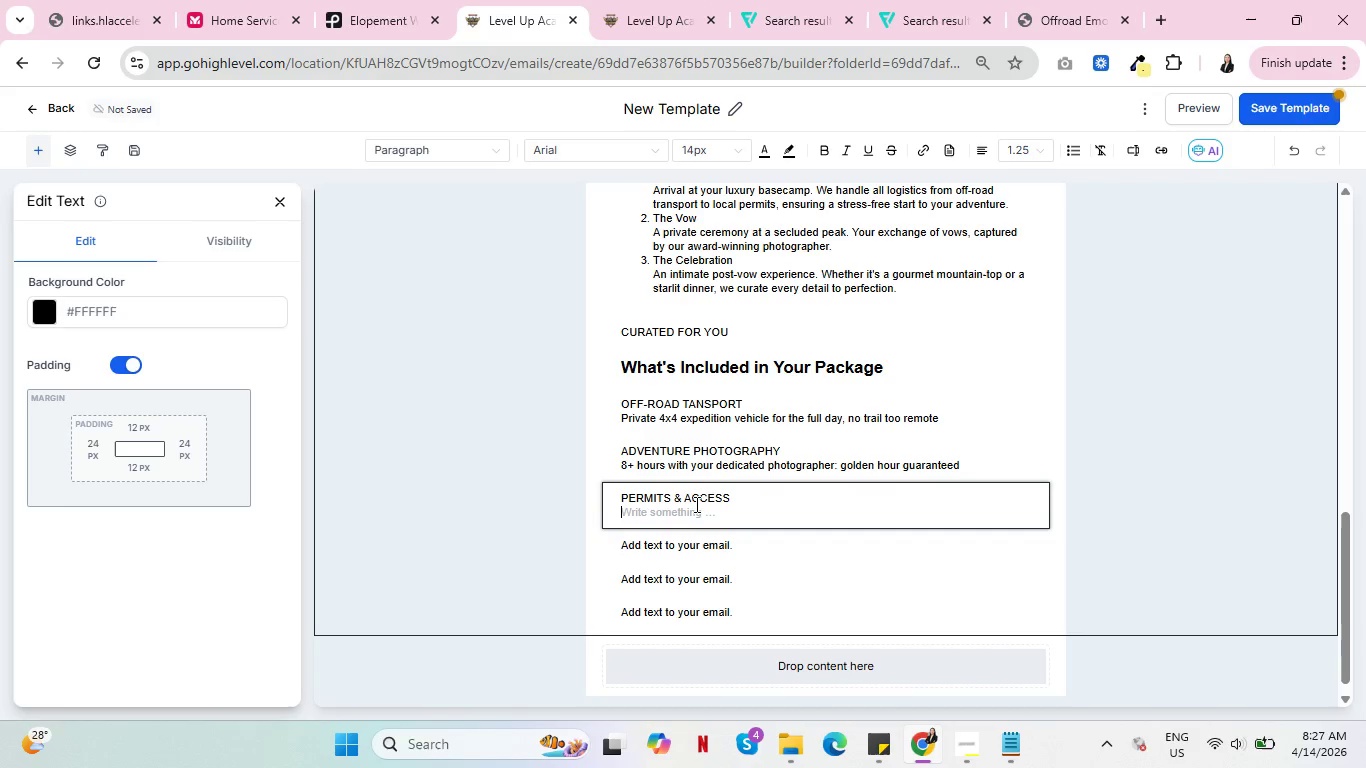 
key(CapsLock)
 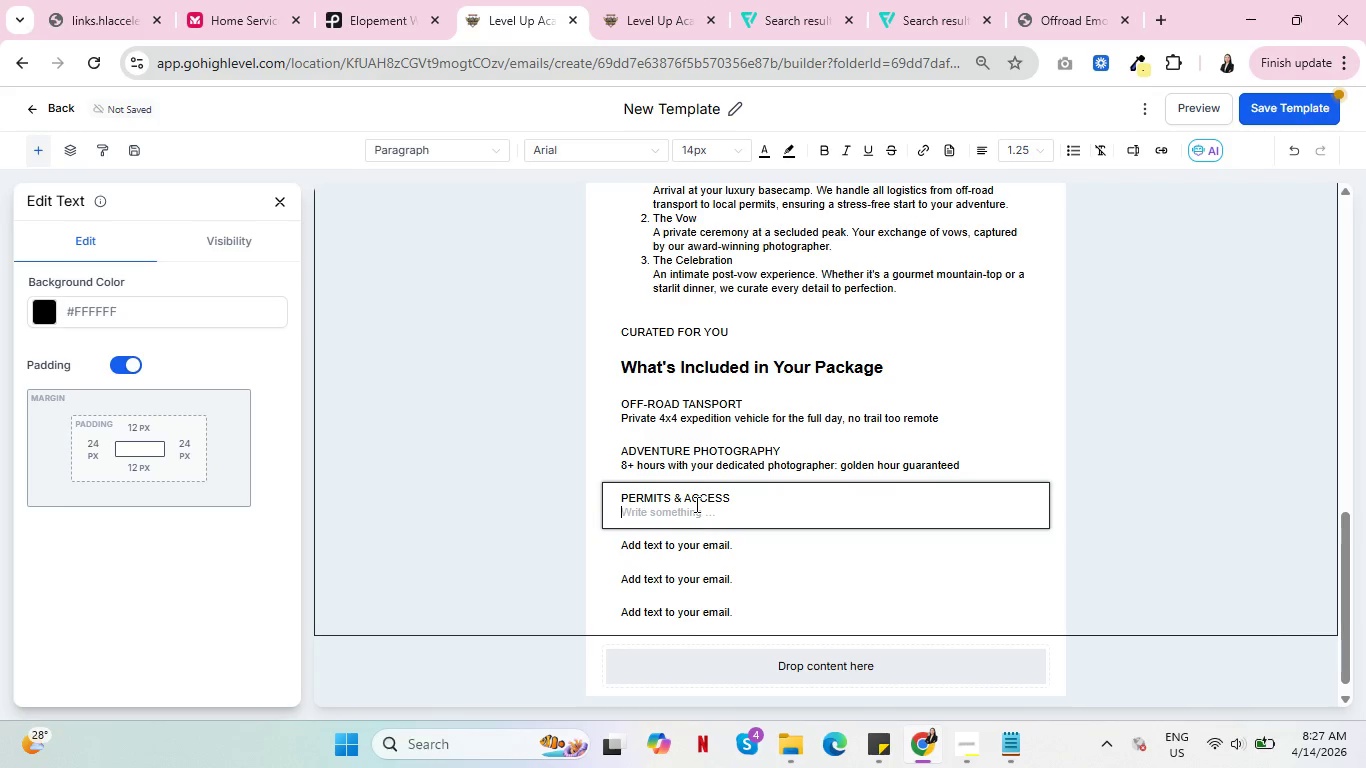 
wait(9.02)
 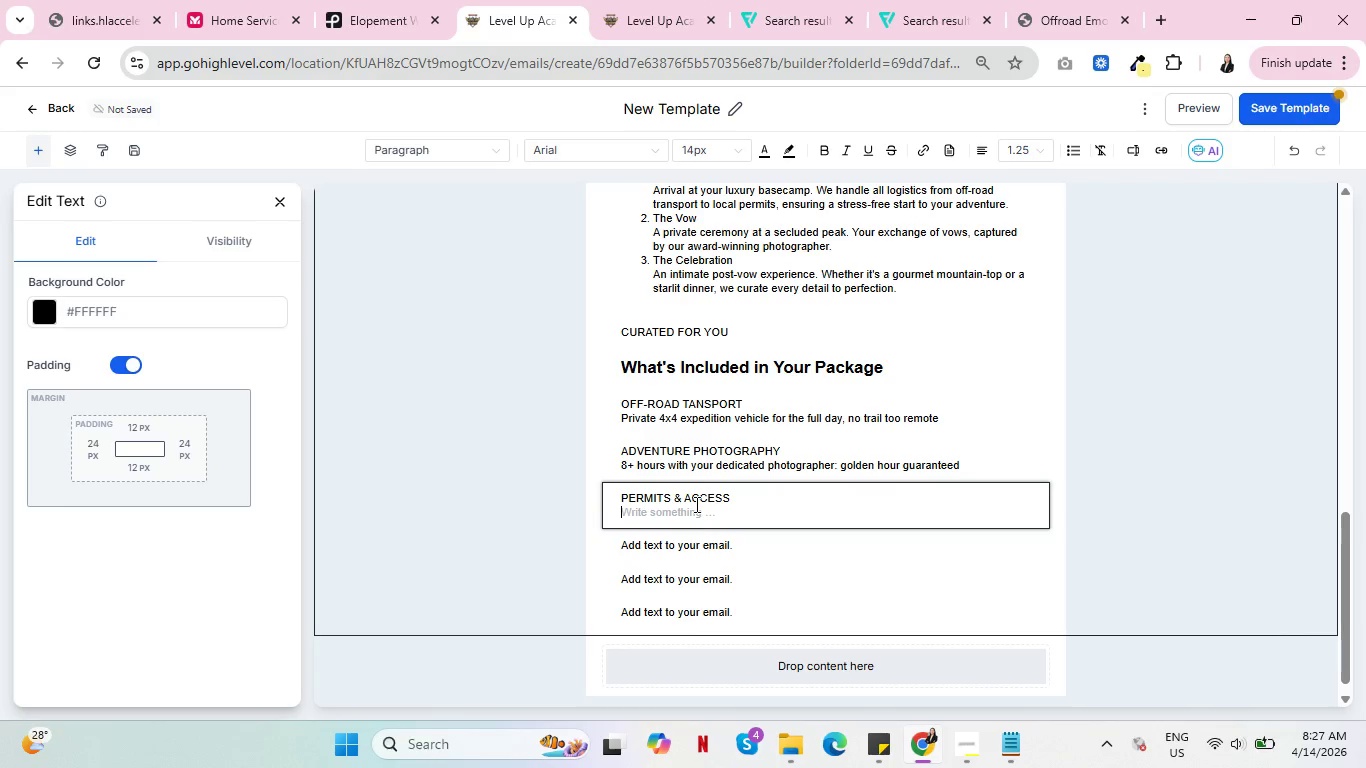 
type(All wilderness erm)
key(Backspace)
key(Backspace)
key(Backspace)
type(permits secured, we handle every details)
key(Backspace)
type(s so you just show up)
 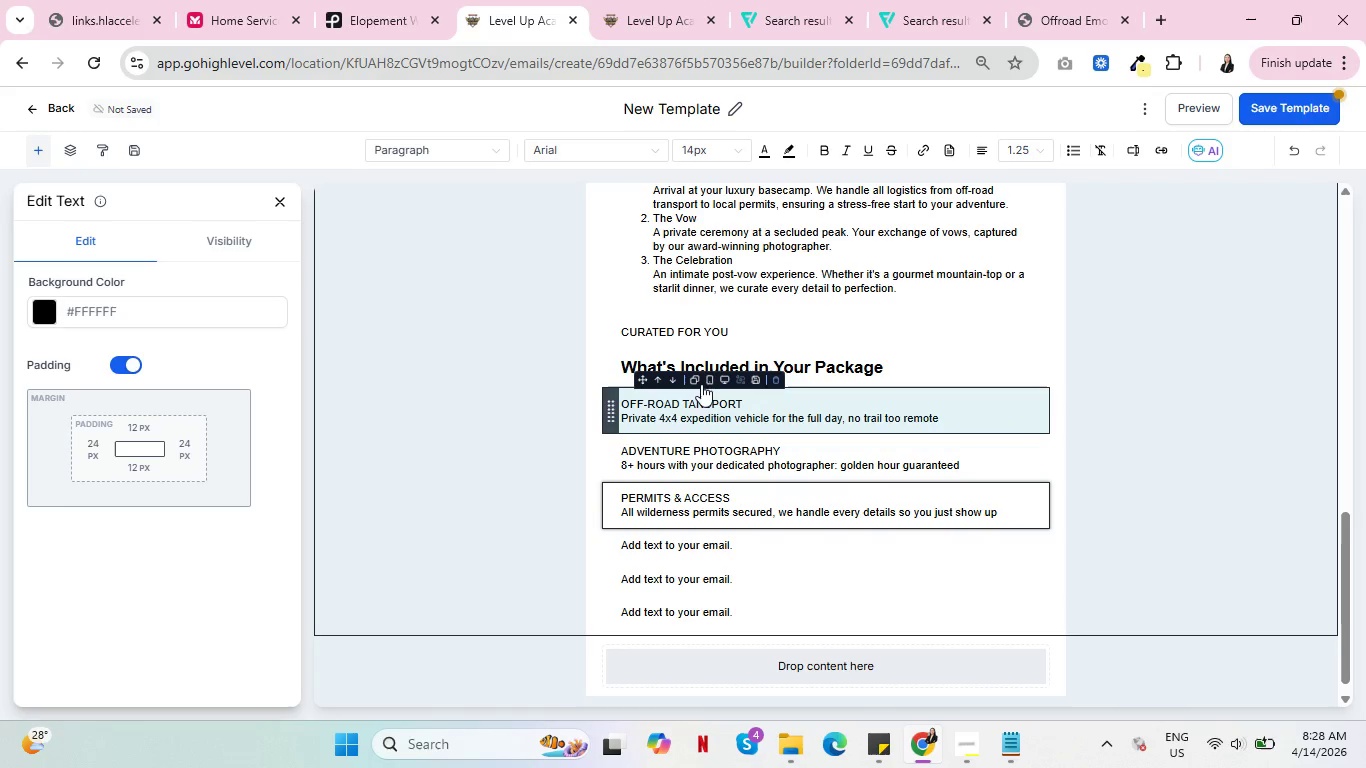 
wait(5.36)
 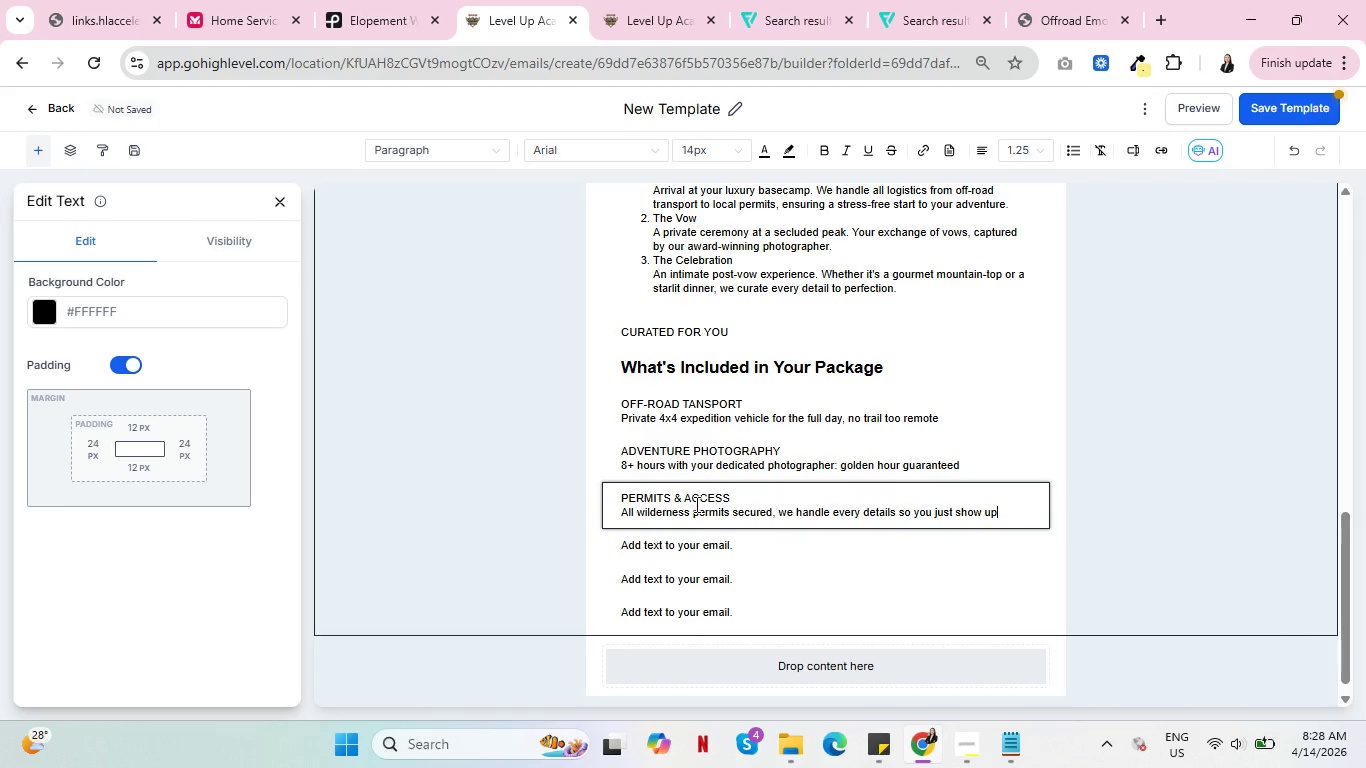 
left_click_drag(start_coordinate=[611, 412], to_coordinate=[672, 411])
 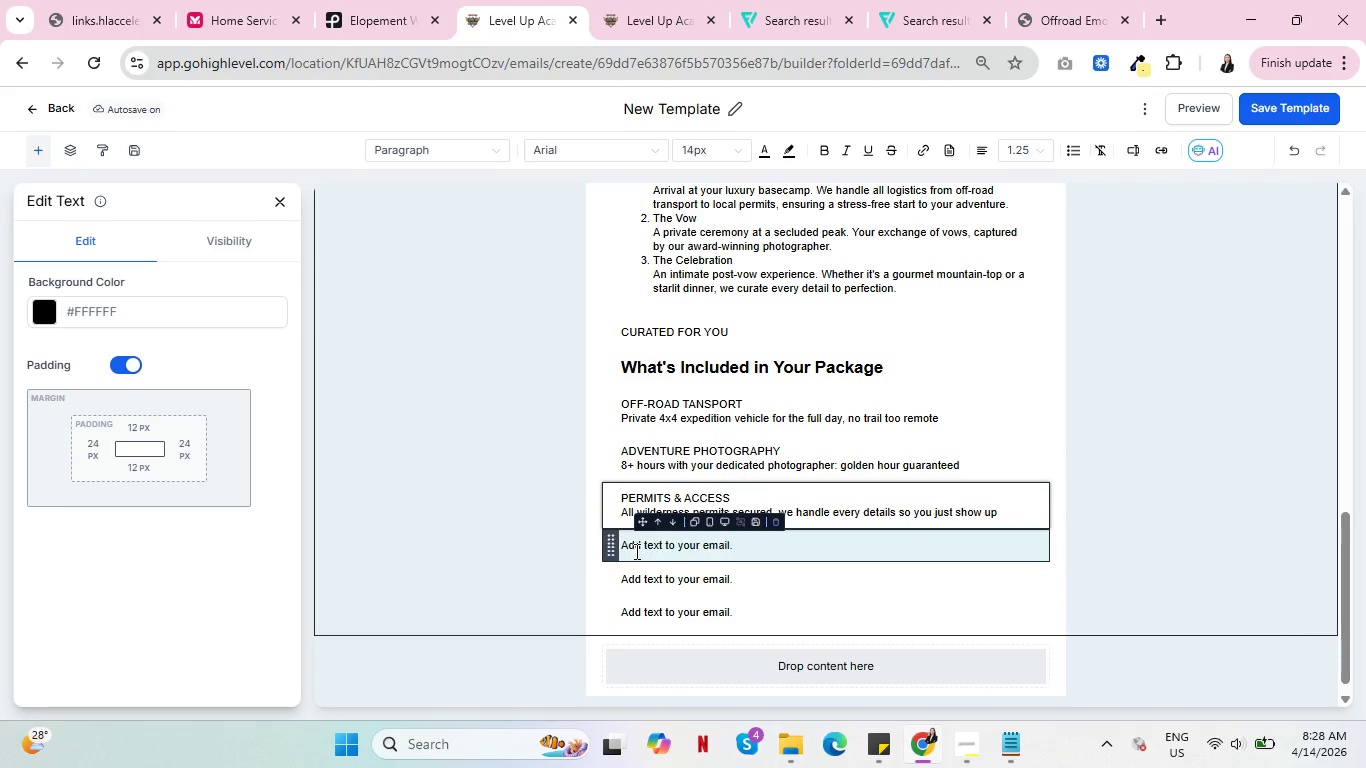 
double_click([634, 545])
 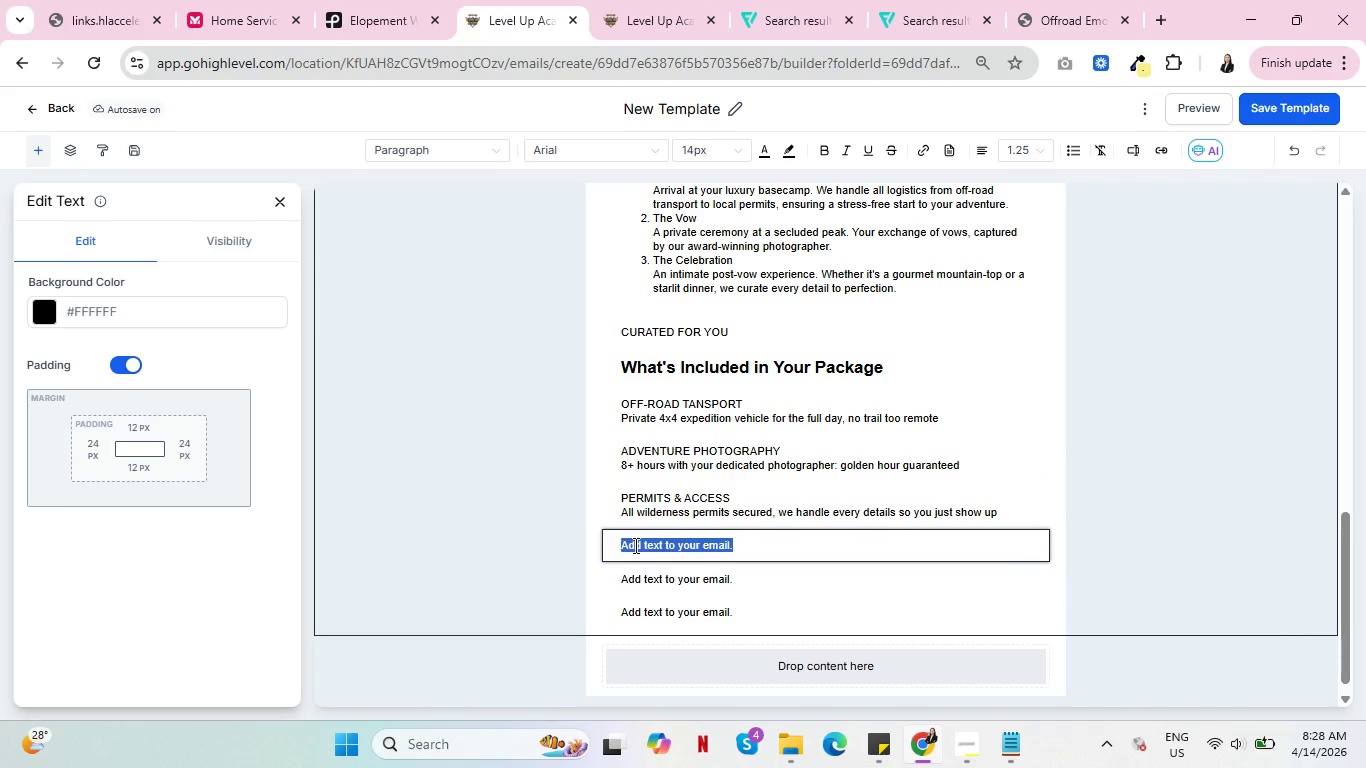 
triple_click([634, 545])
 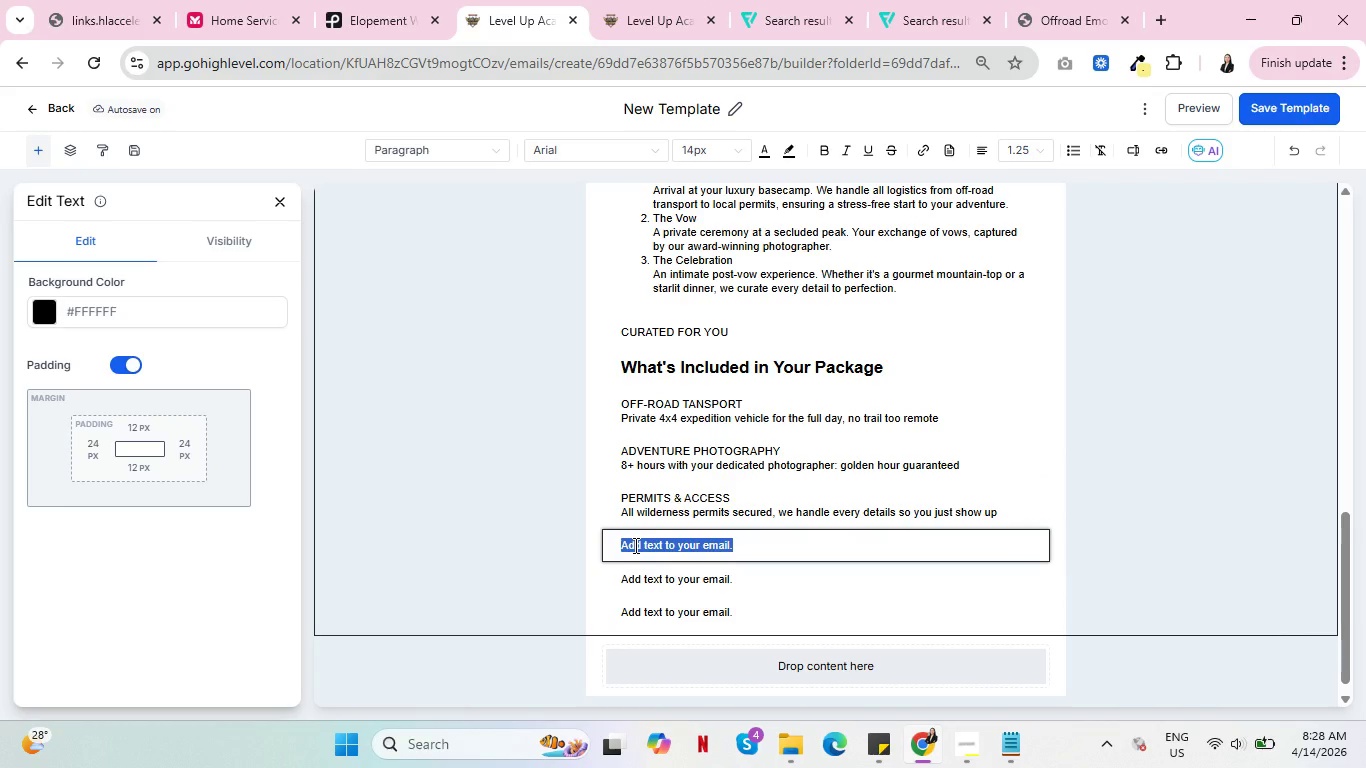 
type(LICENSED OFFICIANT)
 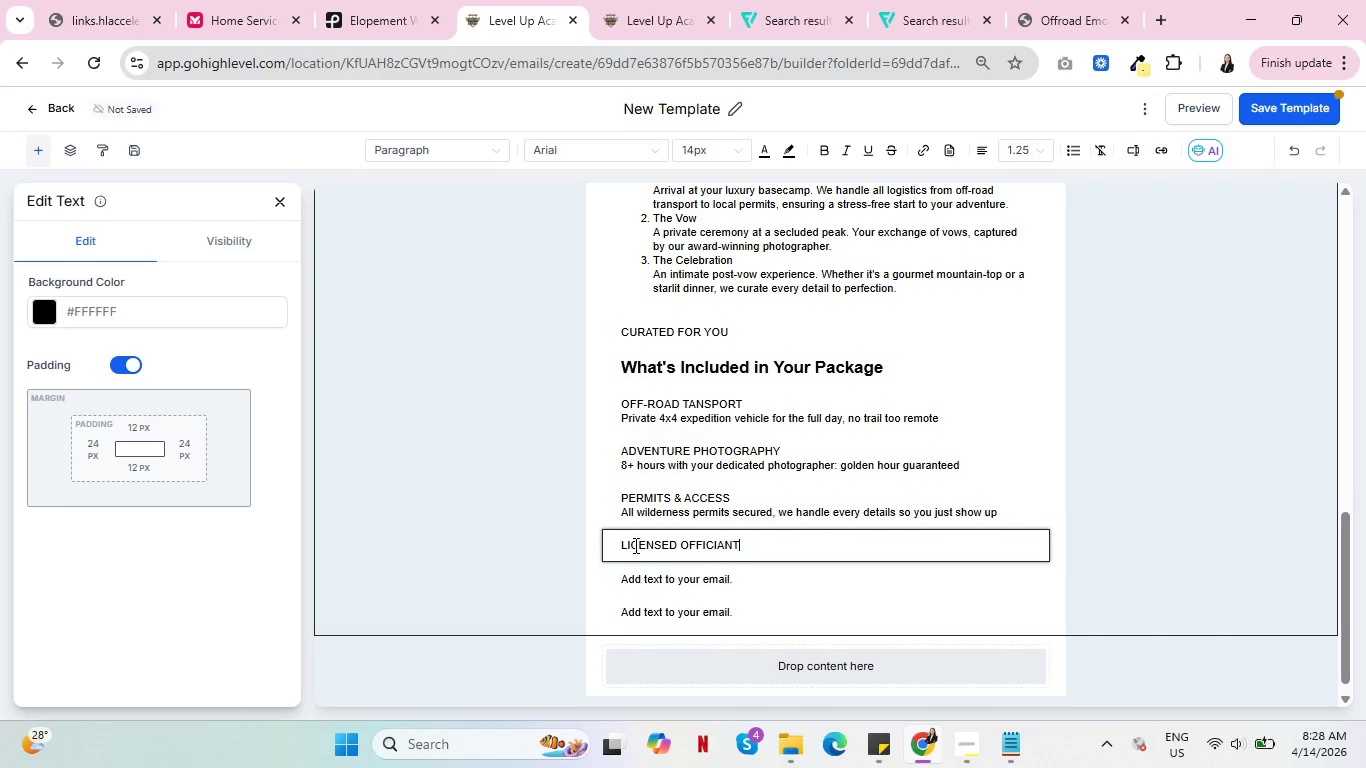 
key(Enter)
 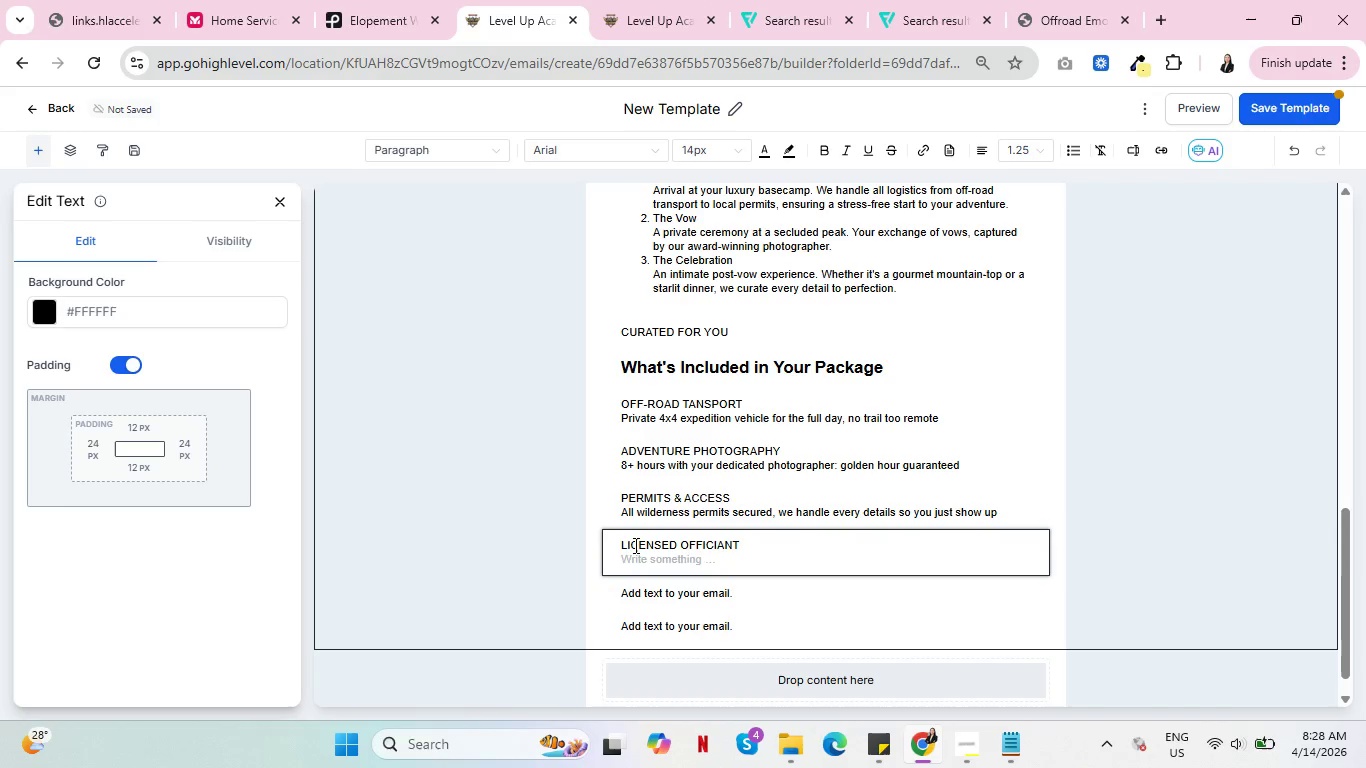 
type(Curated ceremony scir)
key(Backspace)
key(Backspace)
type(ripting )
 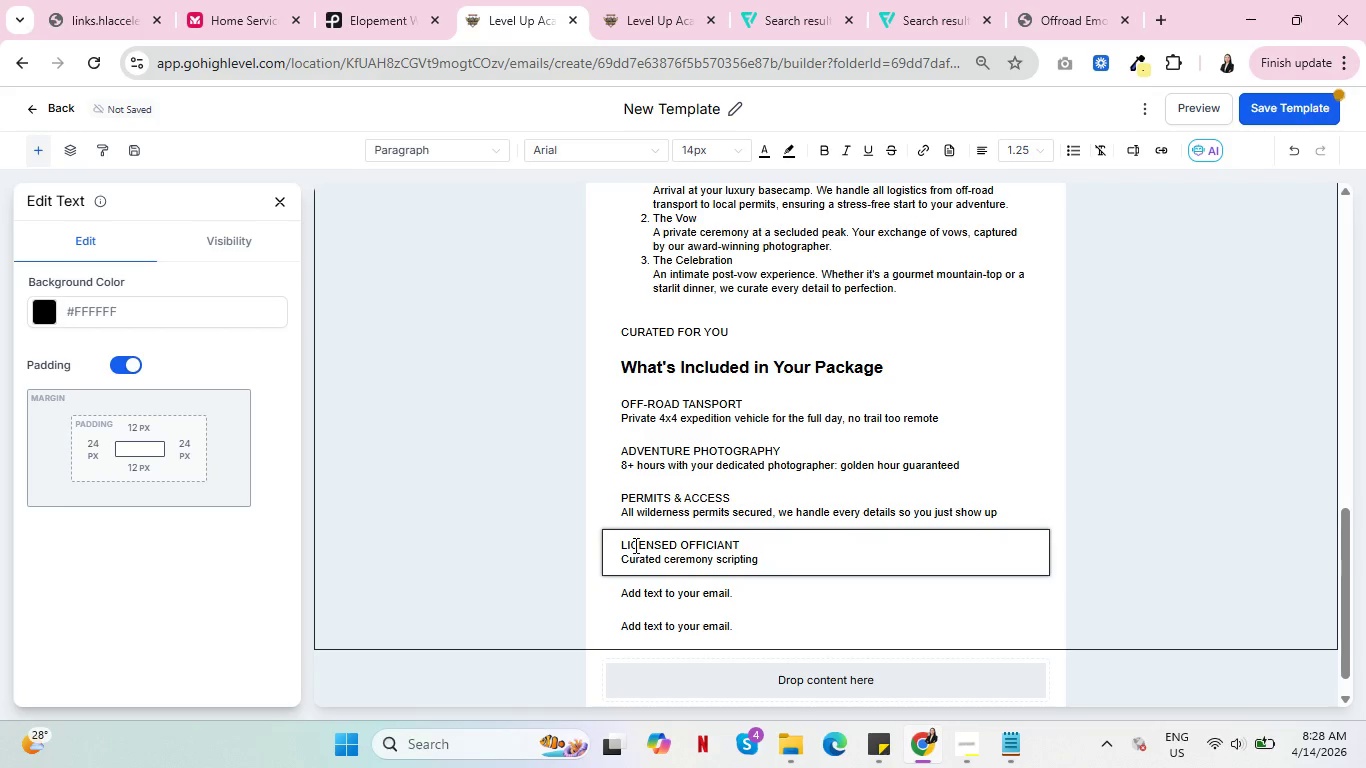 
wait(6.16)
 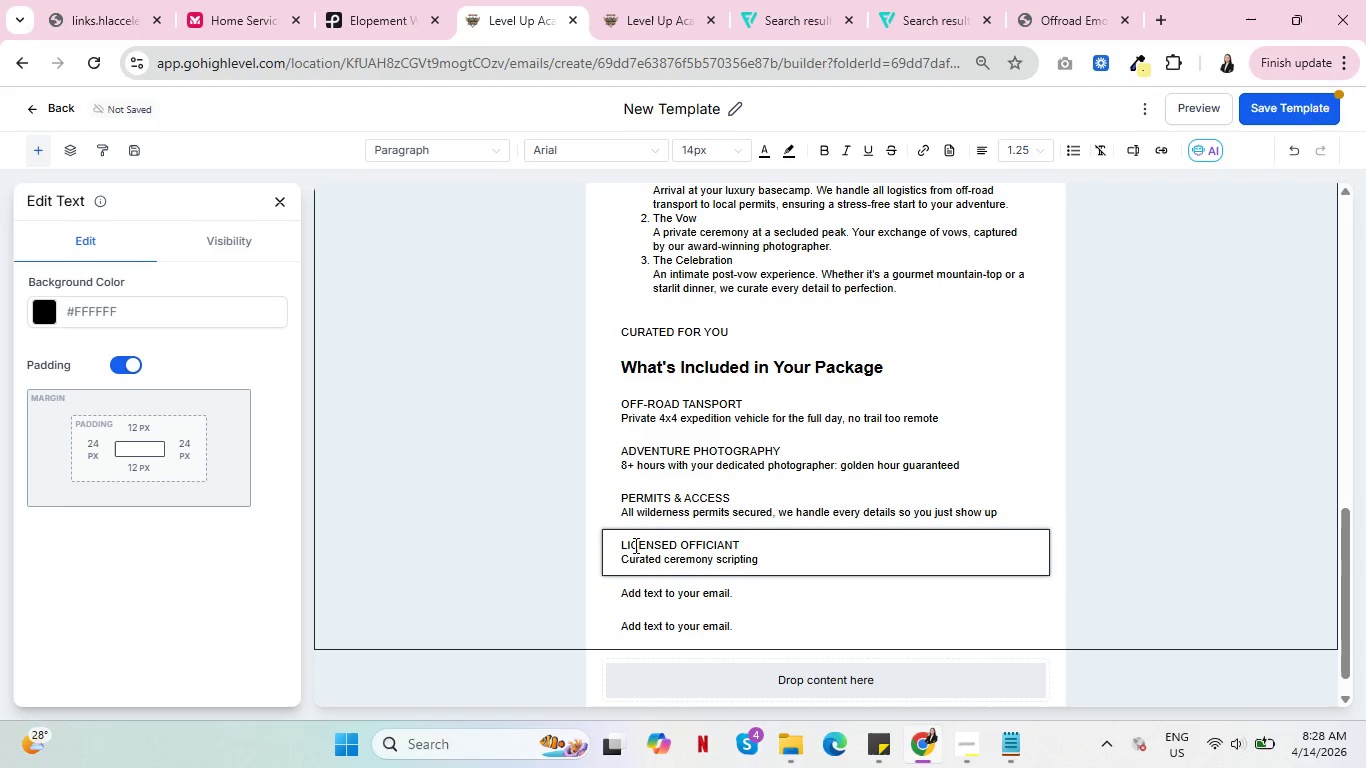 
type(crafted around your unique love story)
 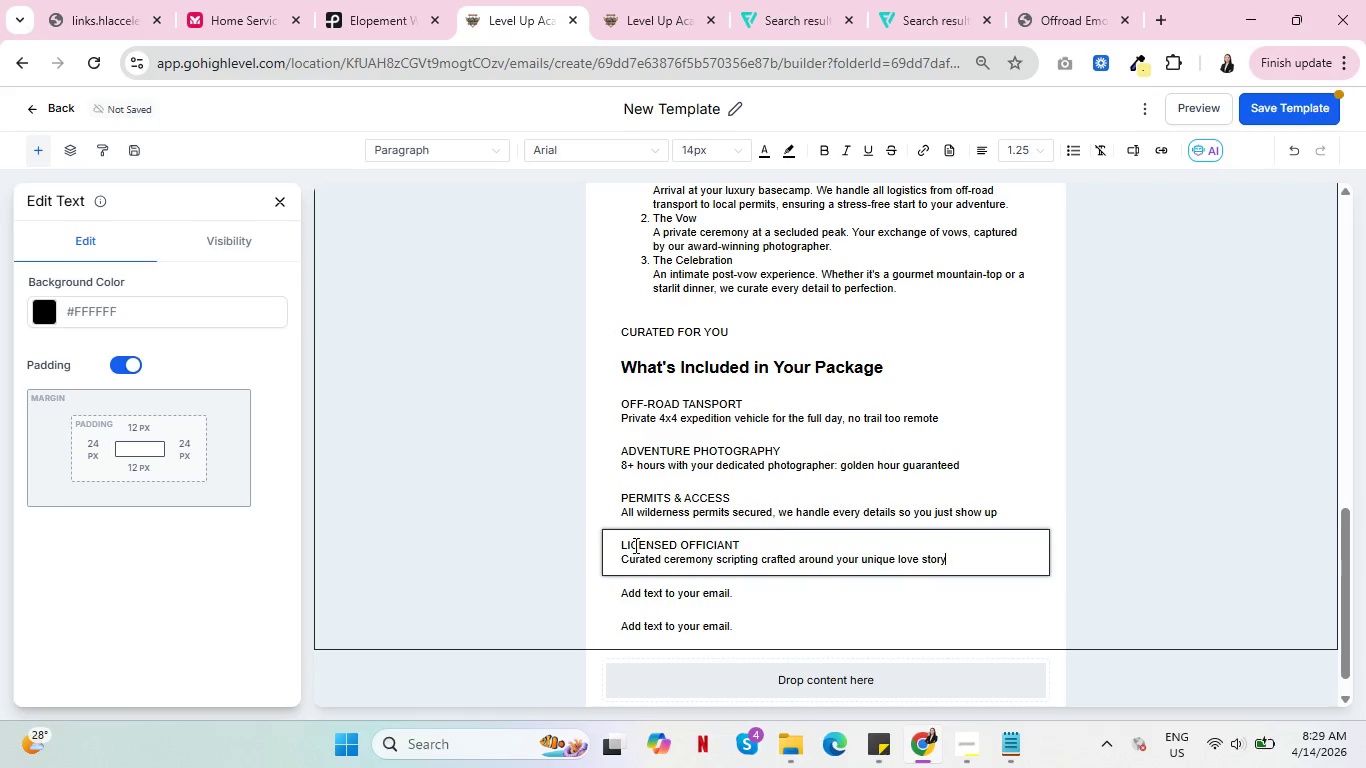 
left_click([640, 590])
 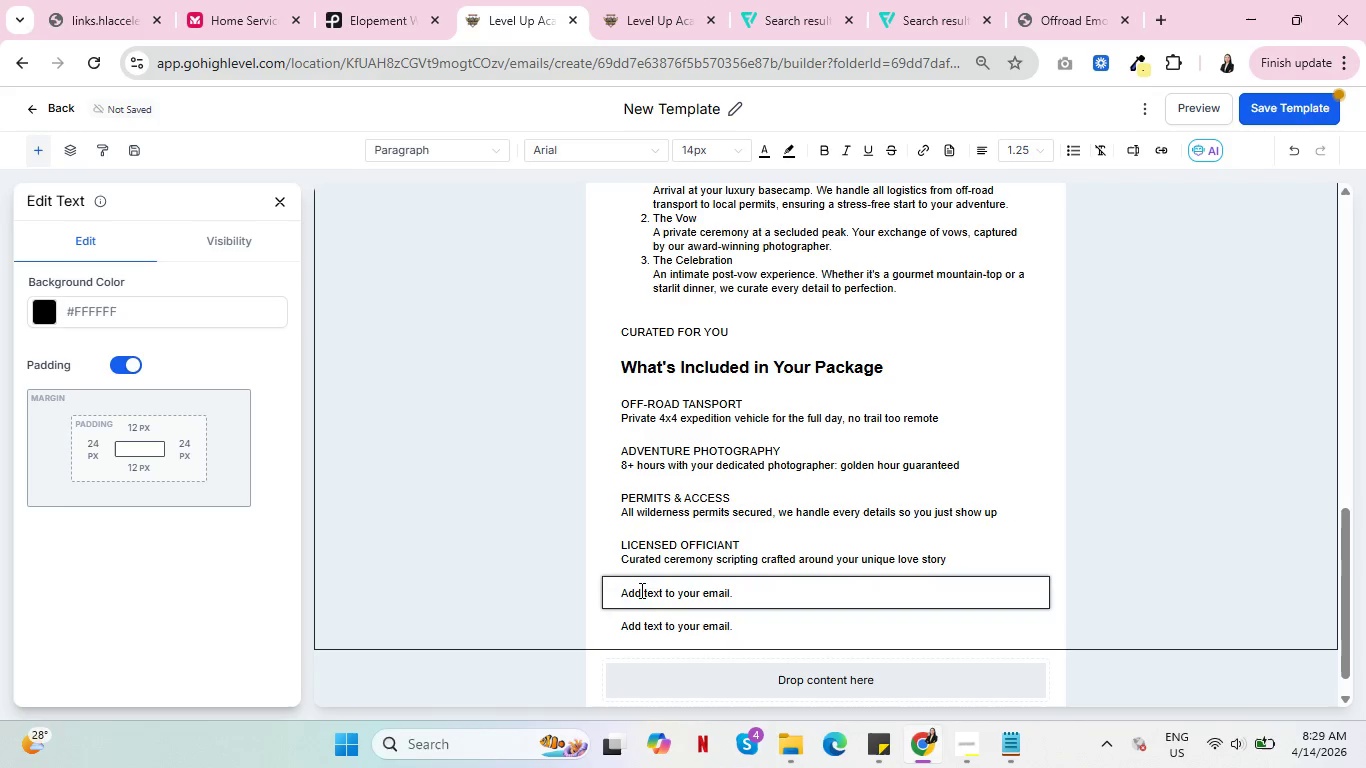 
double_click([640, 590])
 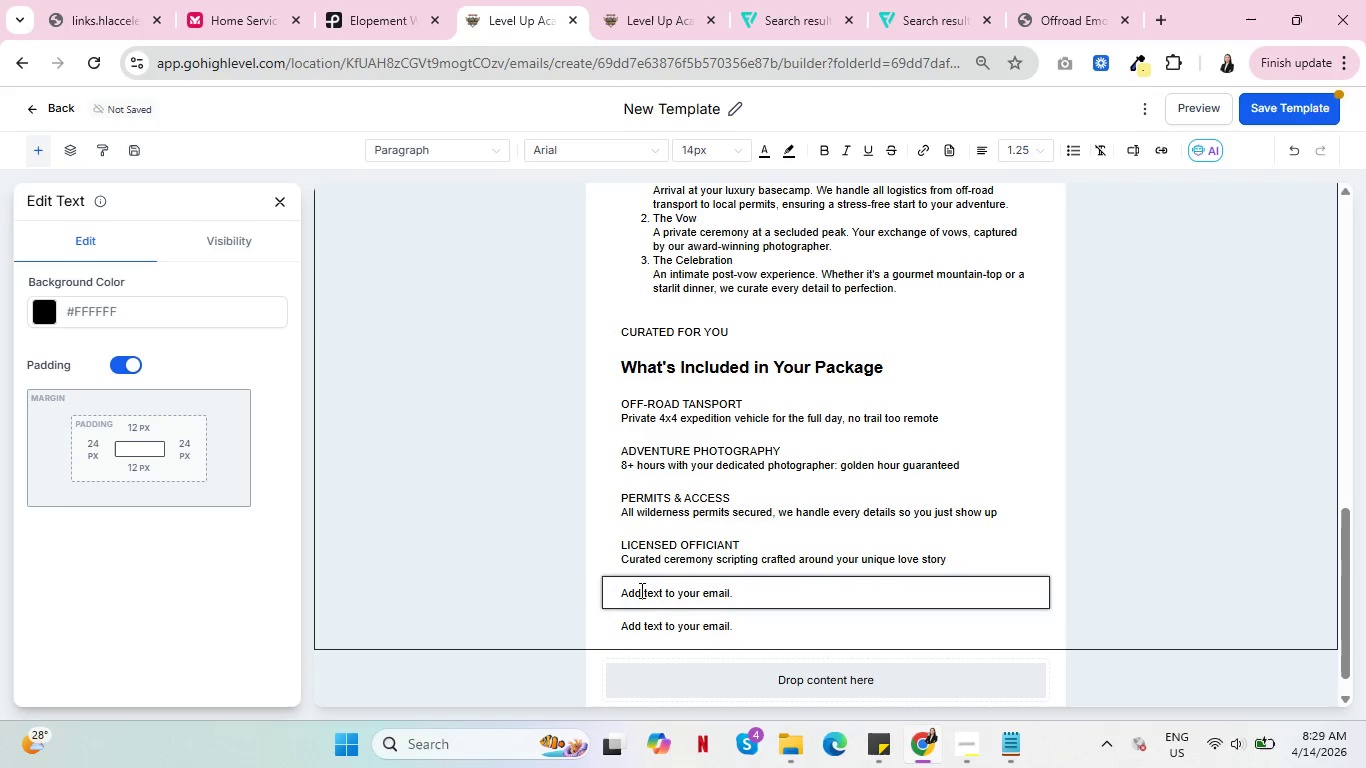 
key(Control+A)
 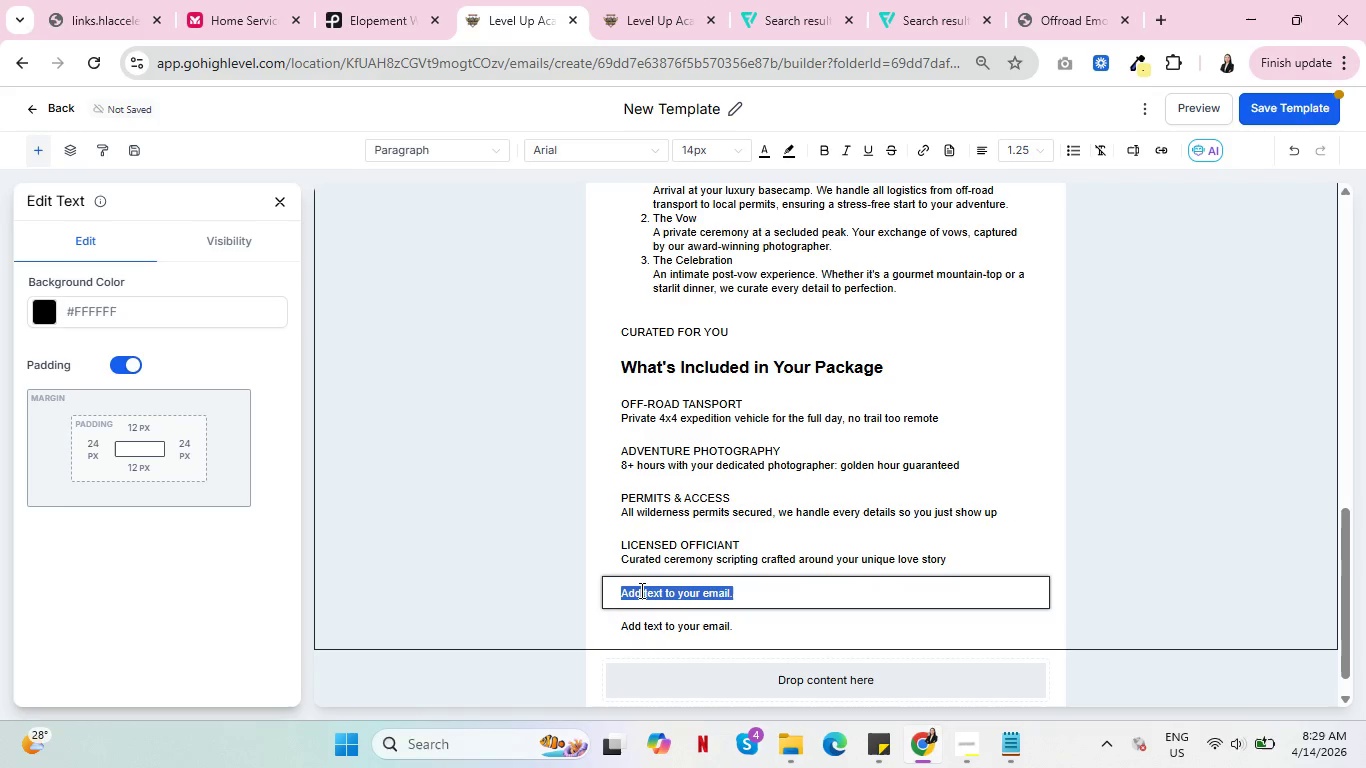 
type(WILD FLORALS)
 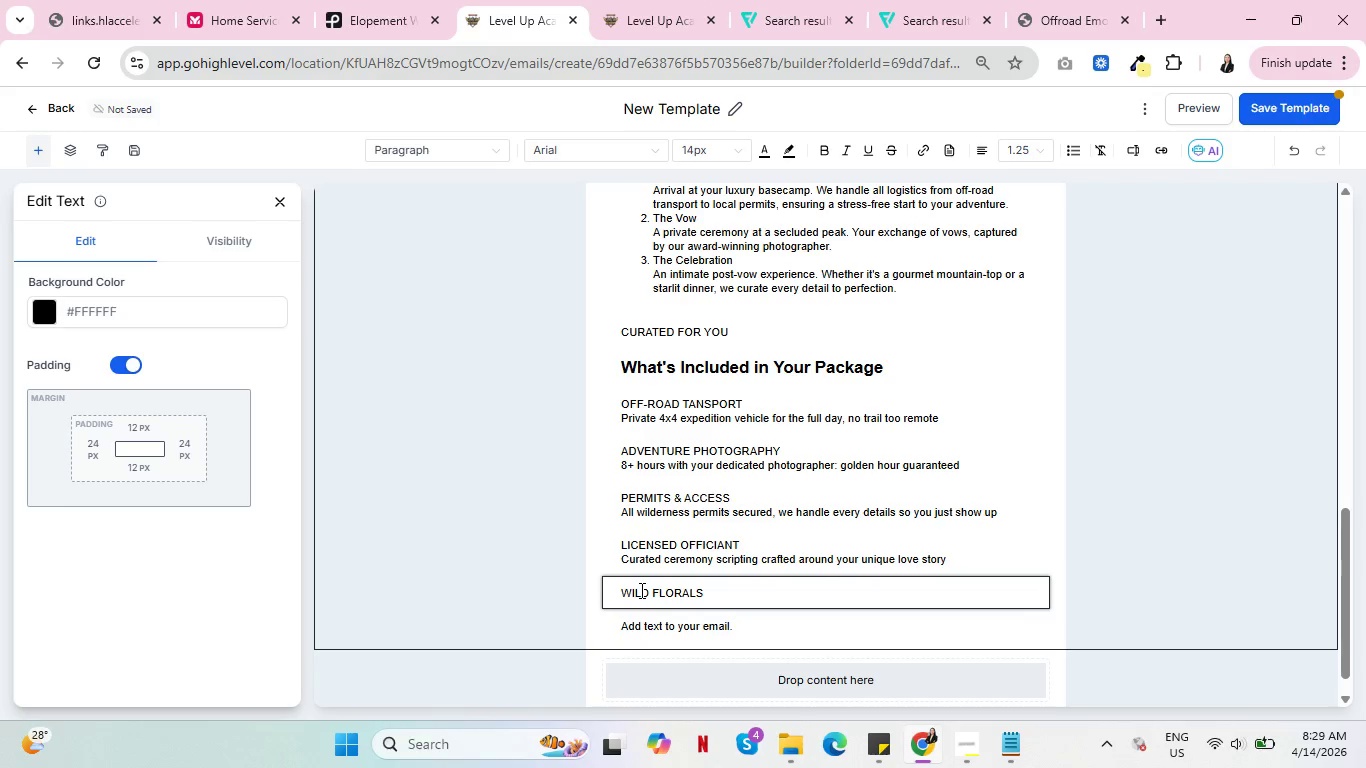 
key(Enter)
 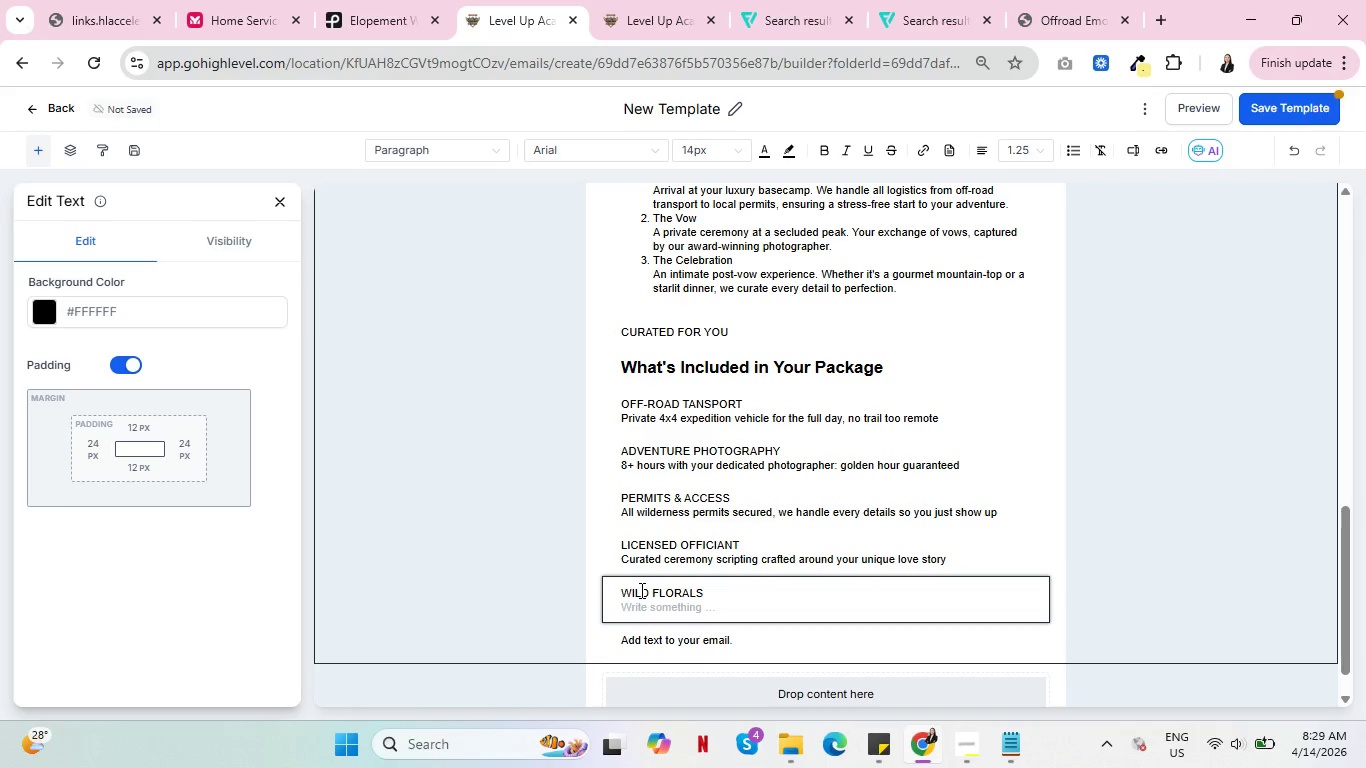 
type(Bespoke bouquet and )
 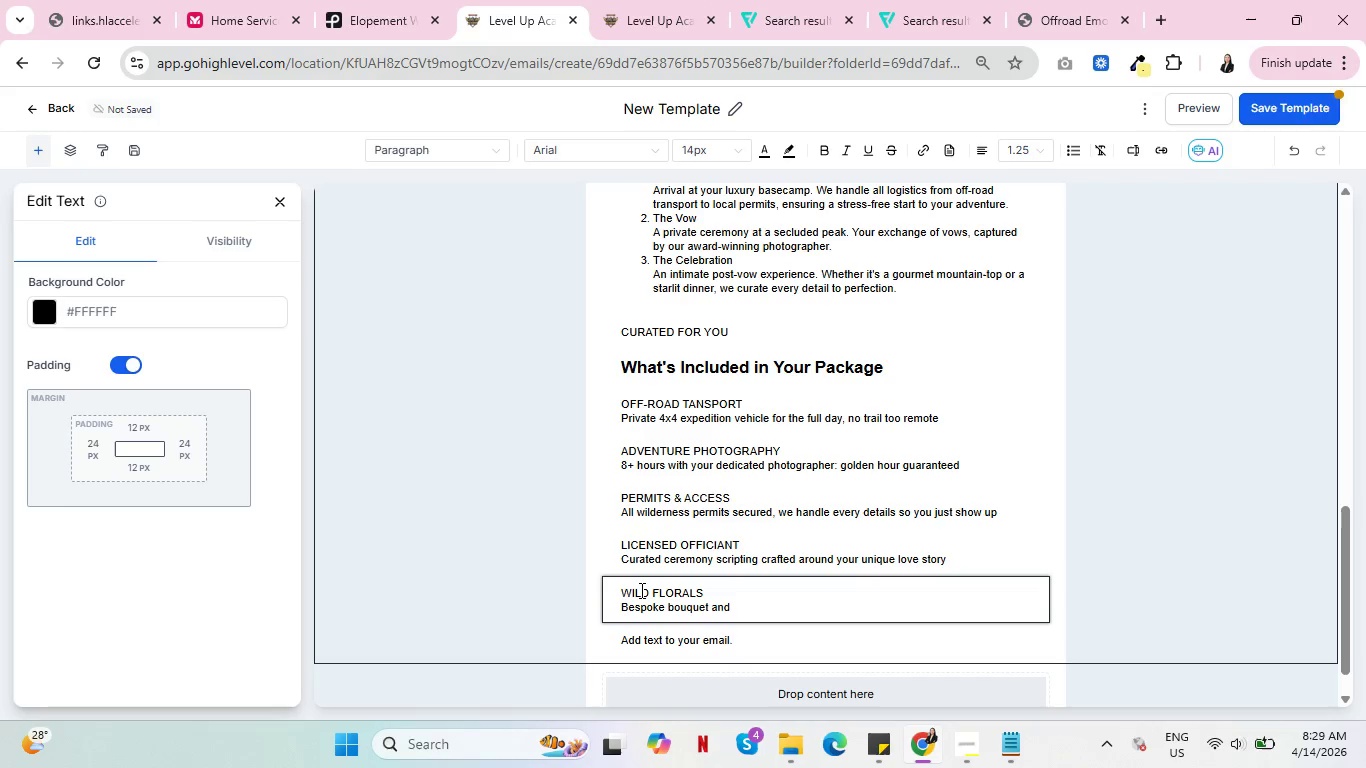 
wait(10.02)
 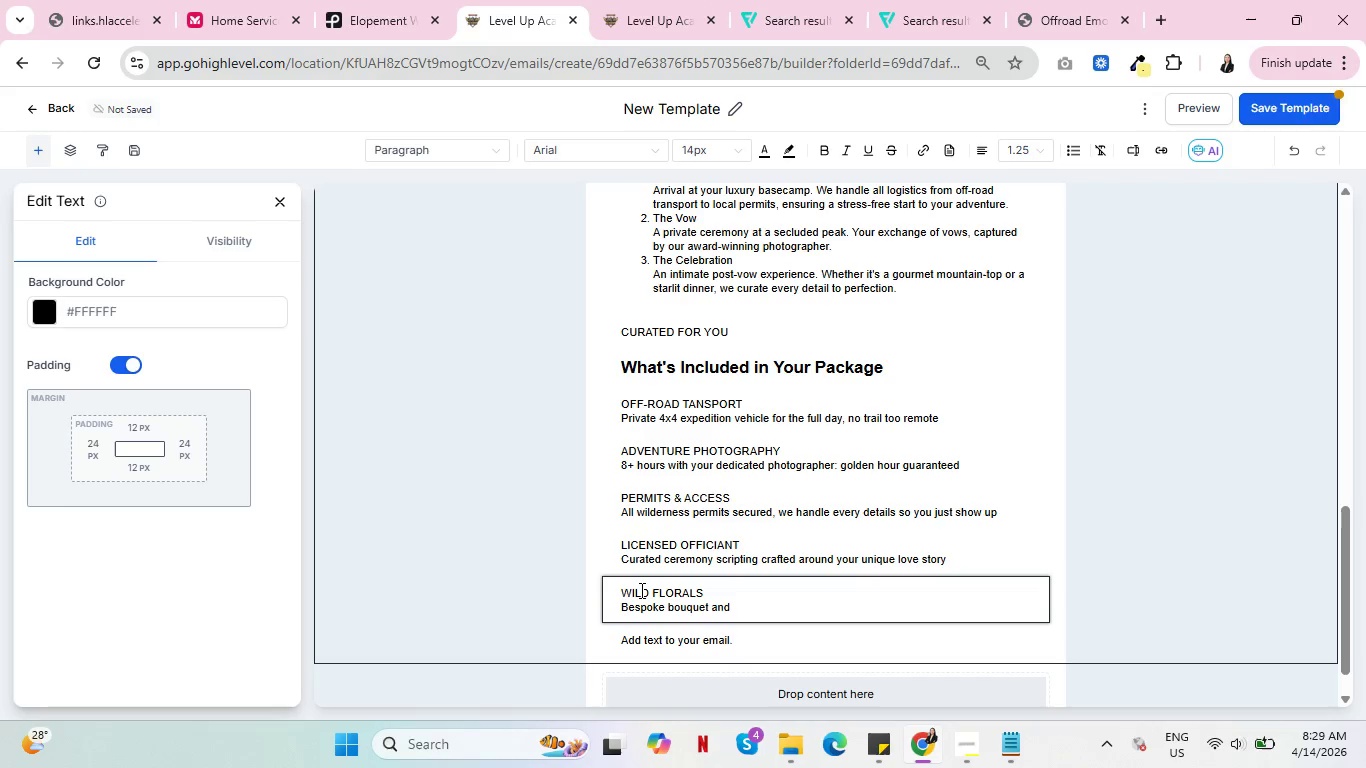 
type(bout)
 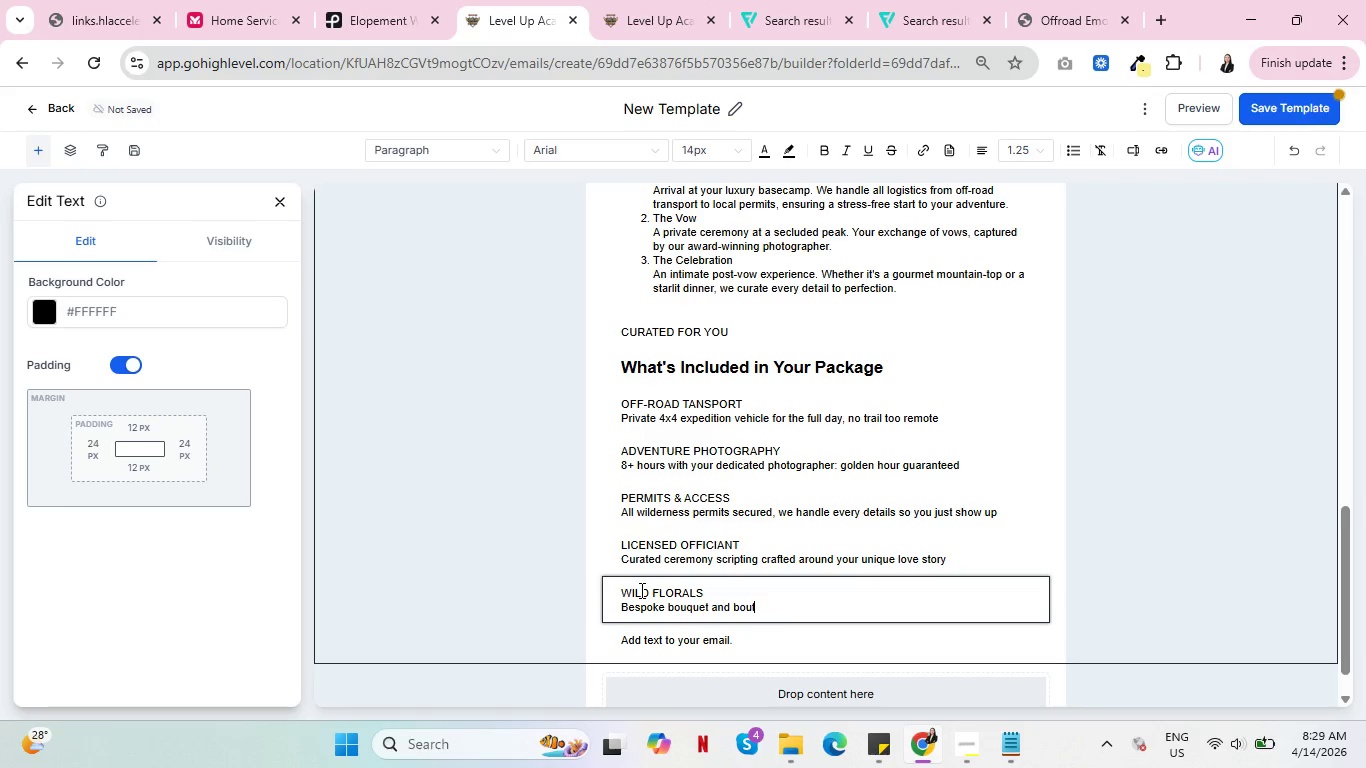 
type(on)
 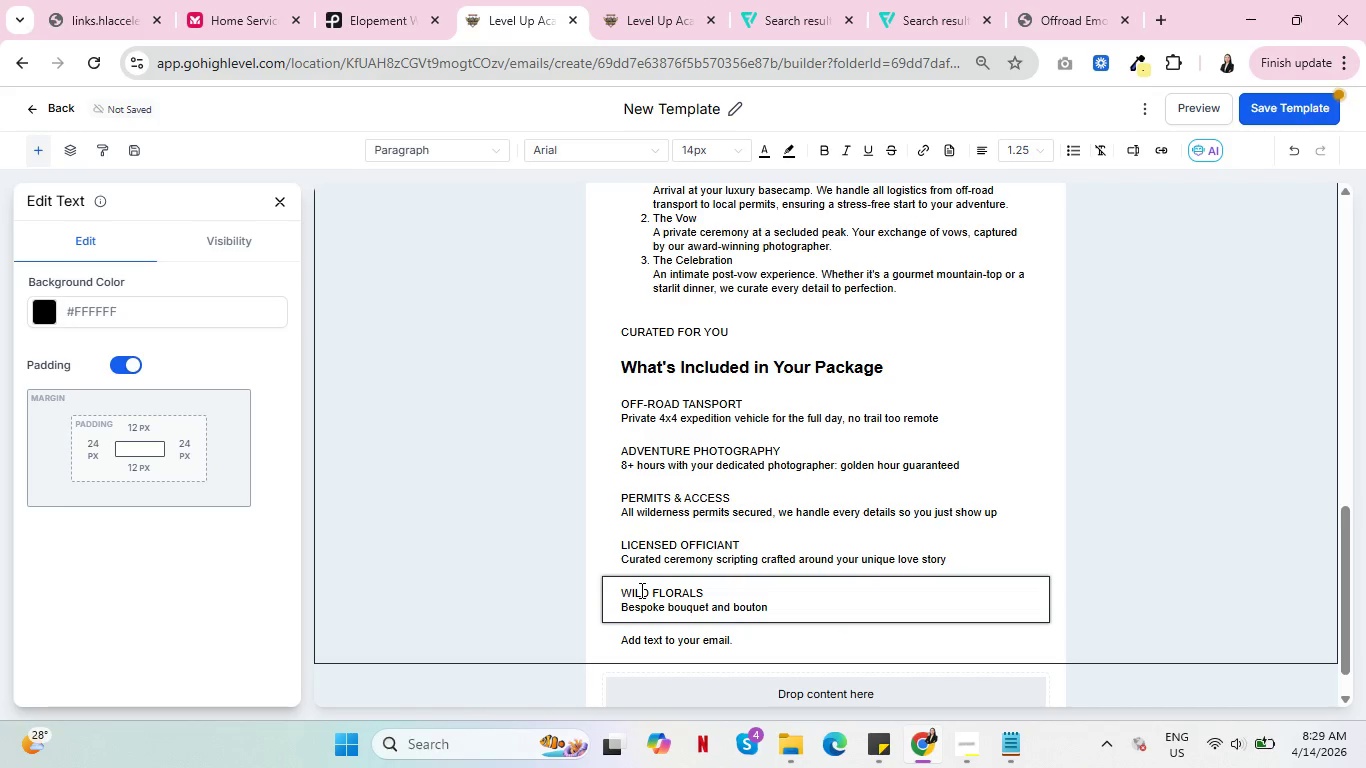 
type(ni)
 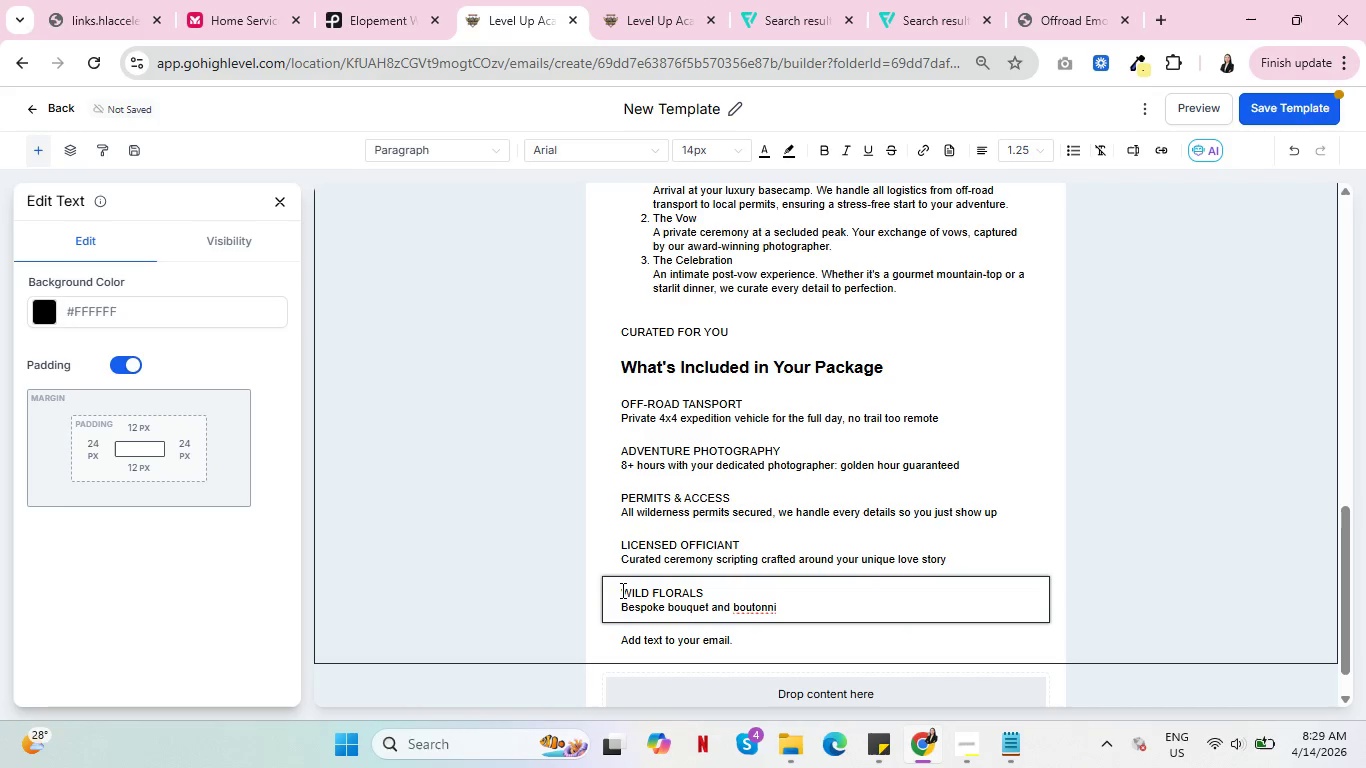 
type(ere)
 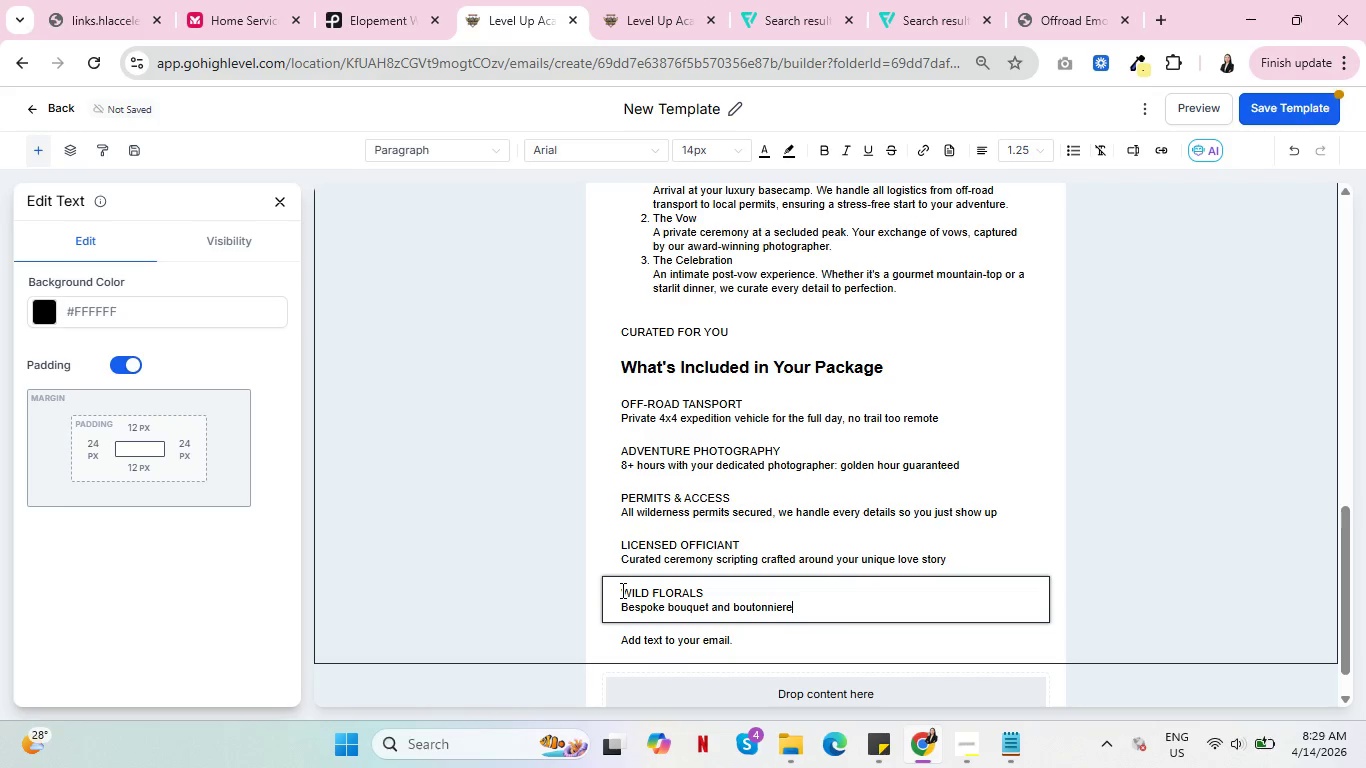 
double_click([751, 608])
 